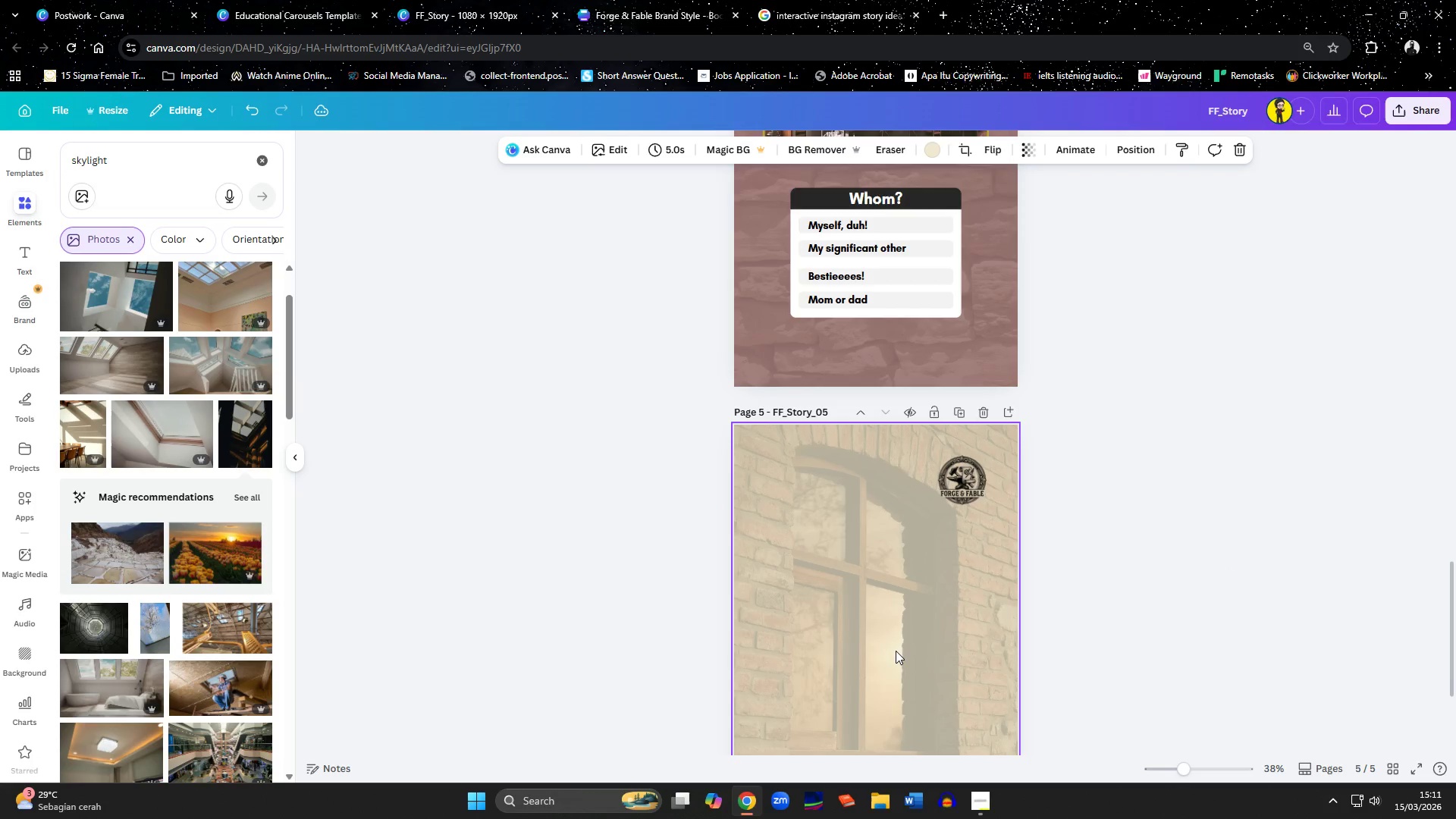 
scroll: coordinate [174, 516], scroll_direction: down, amount: 13.0
 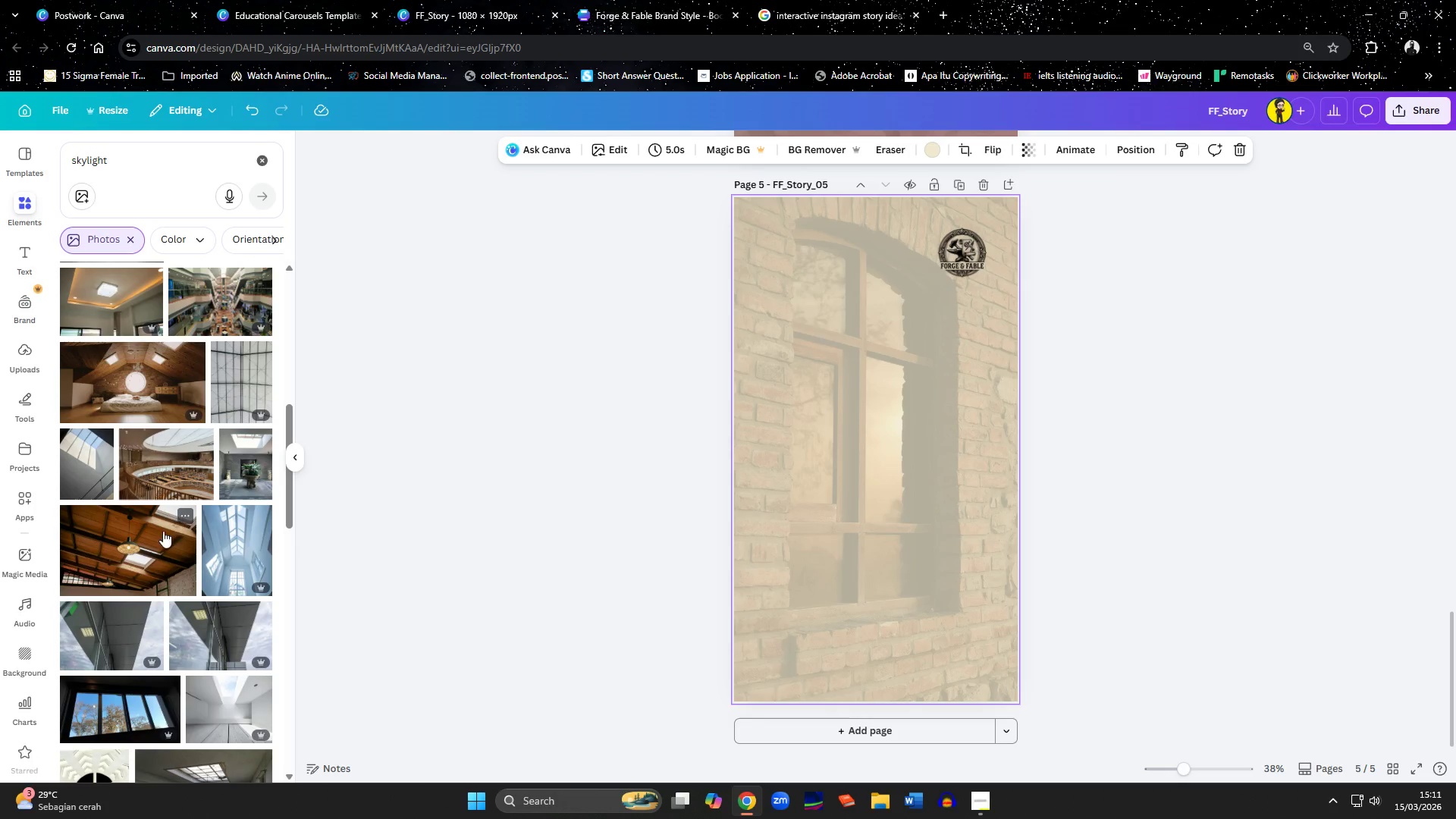 
scroll: coordinate [152, 562], scroll_direction: down, amount: 6.0
 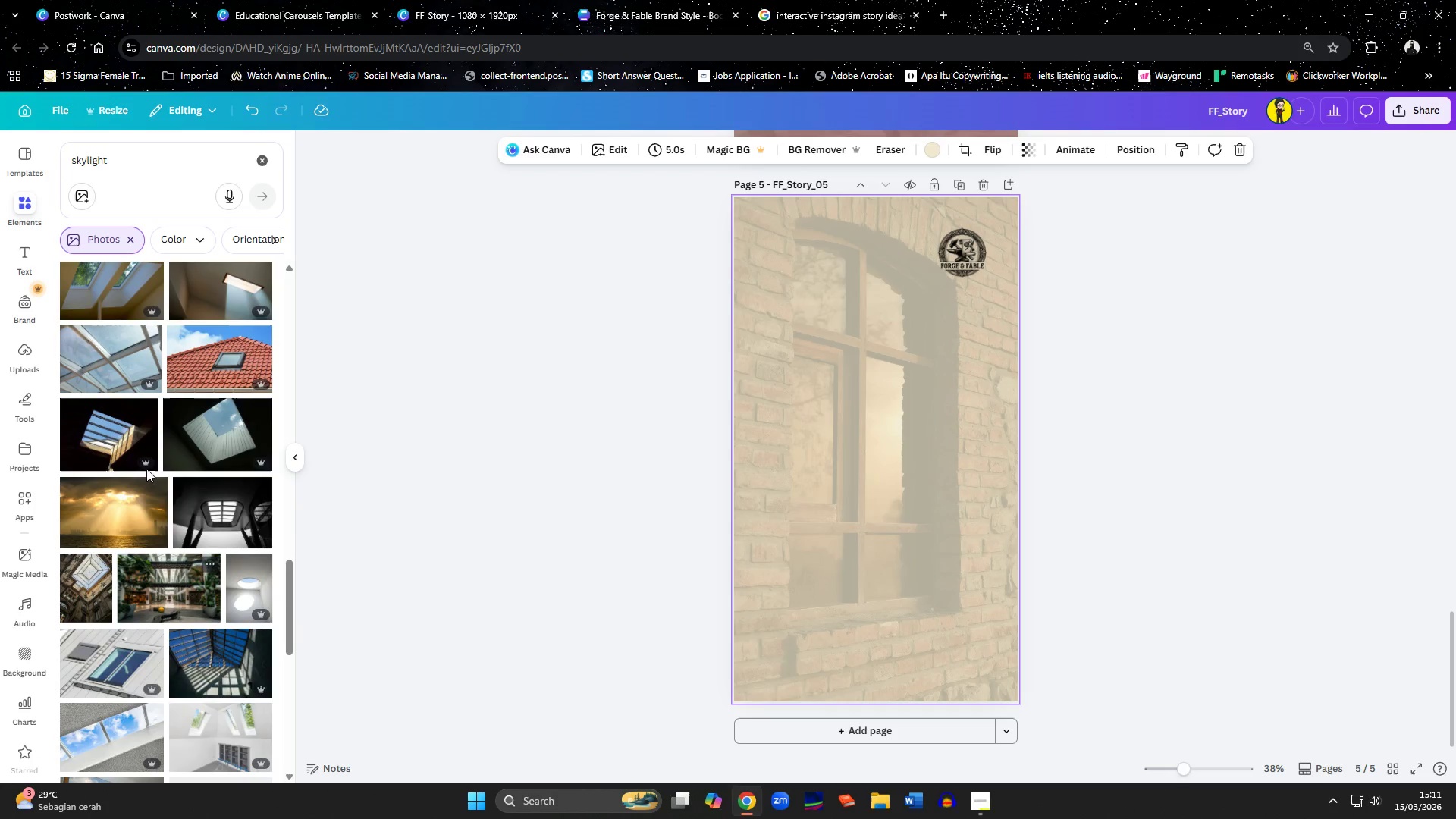 
left_click_drag(start_coordinate=[133, 146], to_coordinate=[58, 146])
 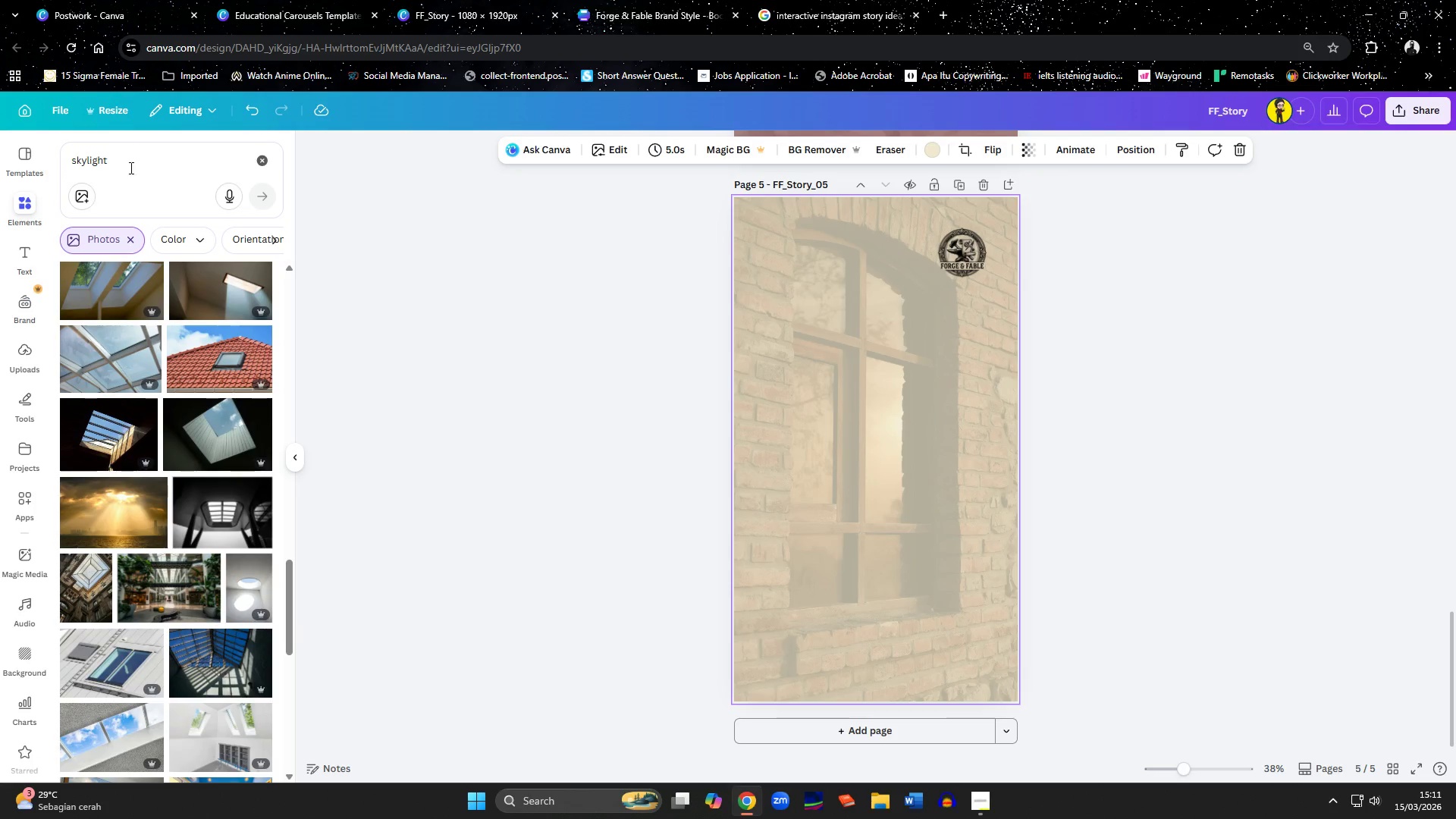 
left_click([134, 168])
 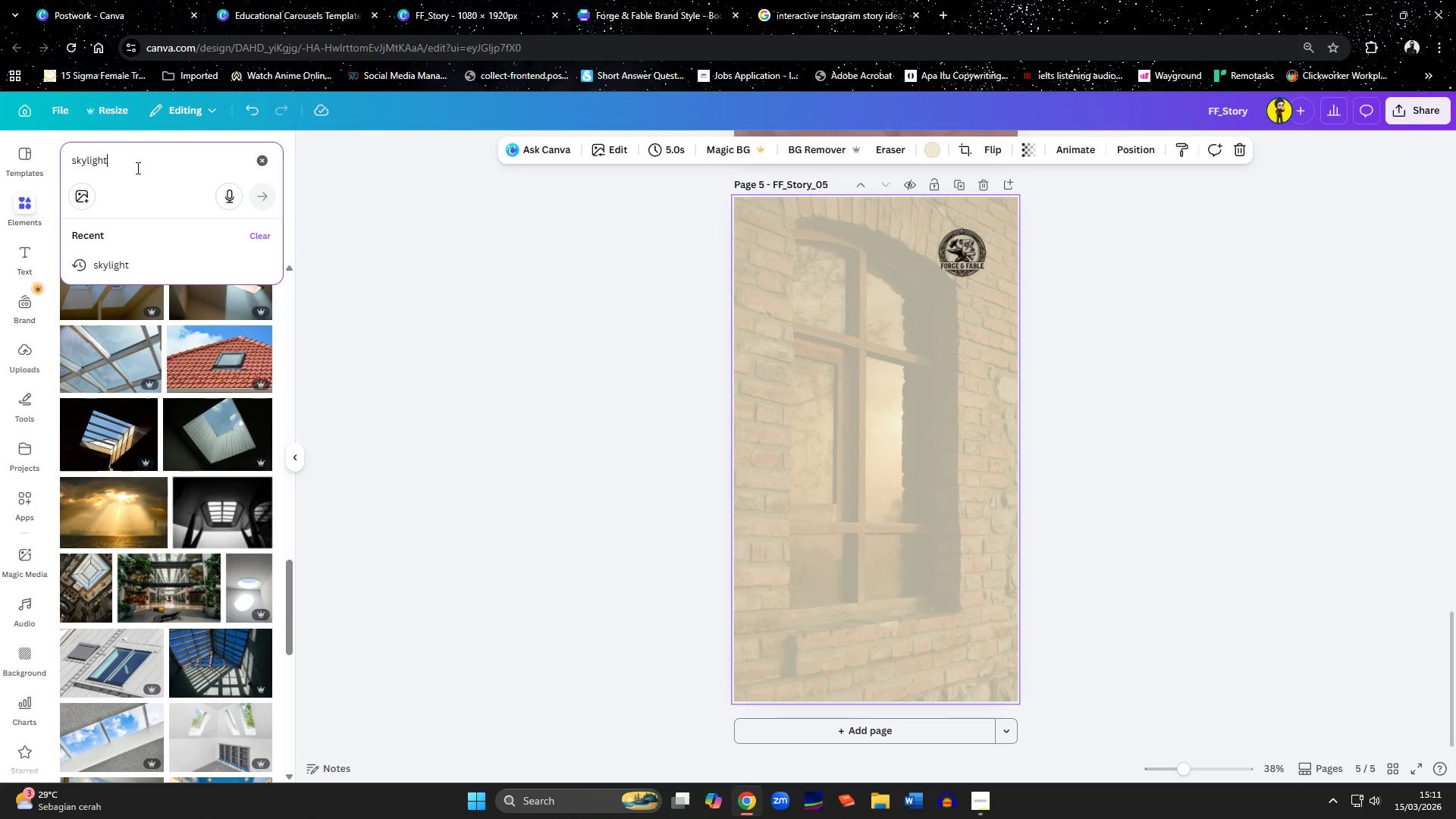 
left_click_drag(start_coordinate=[136, 168], to_coordinate=[53, 173])
 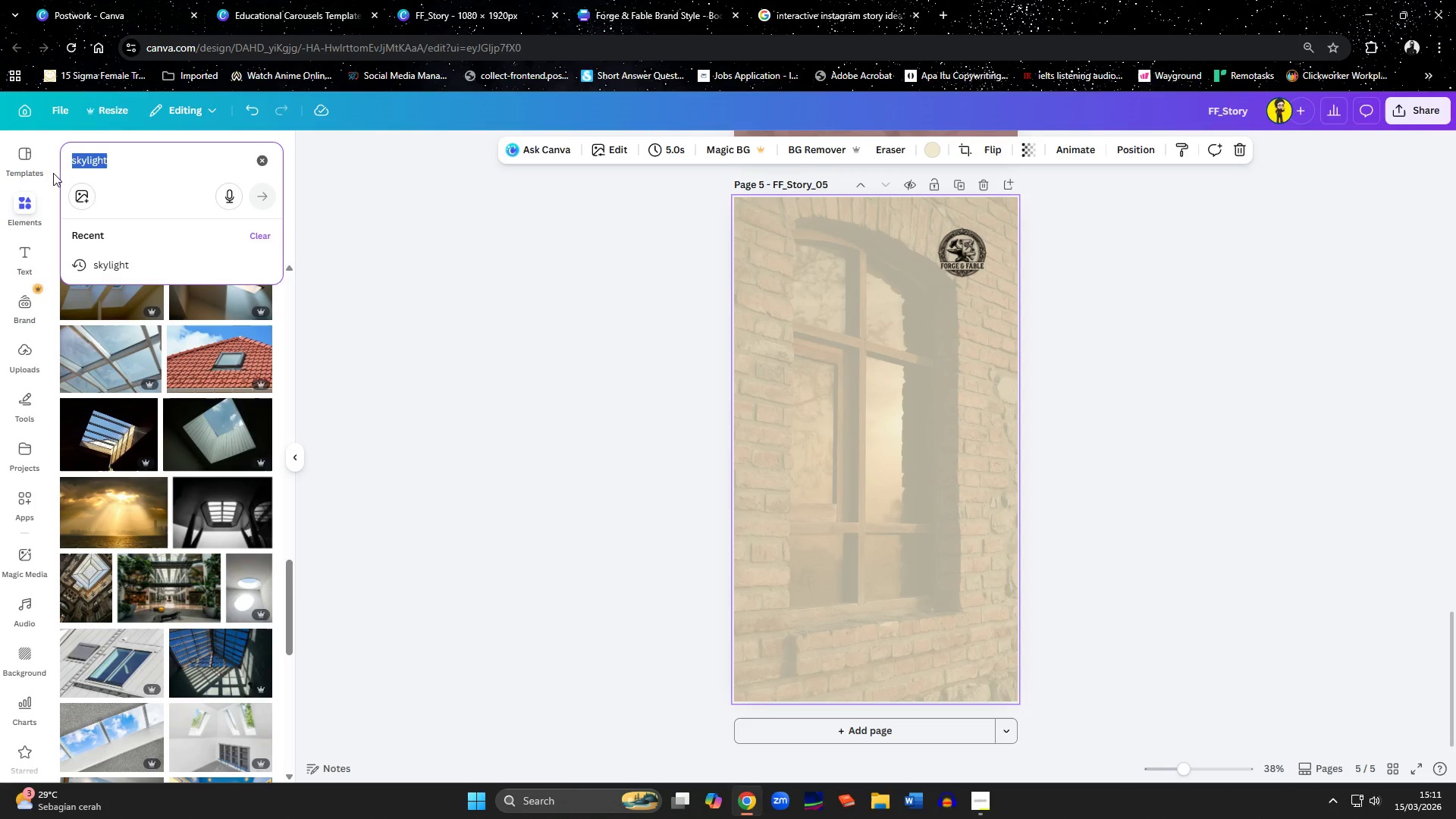 
type(q)
key(Backspace)
type(warehu)
key(Backspace)
 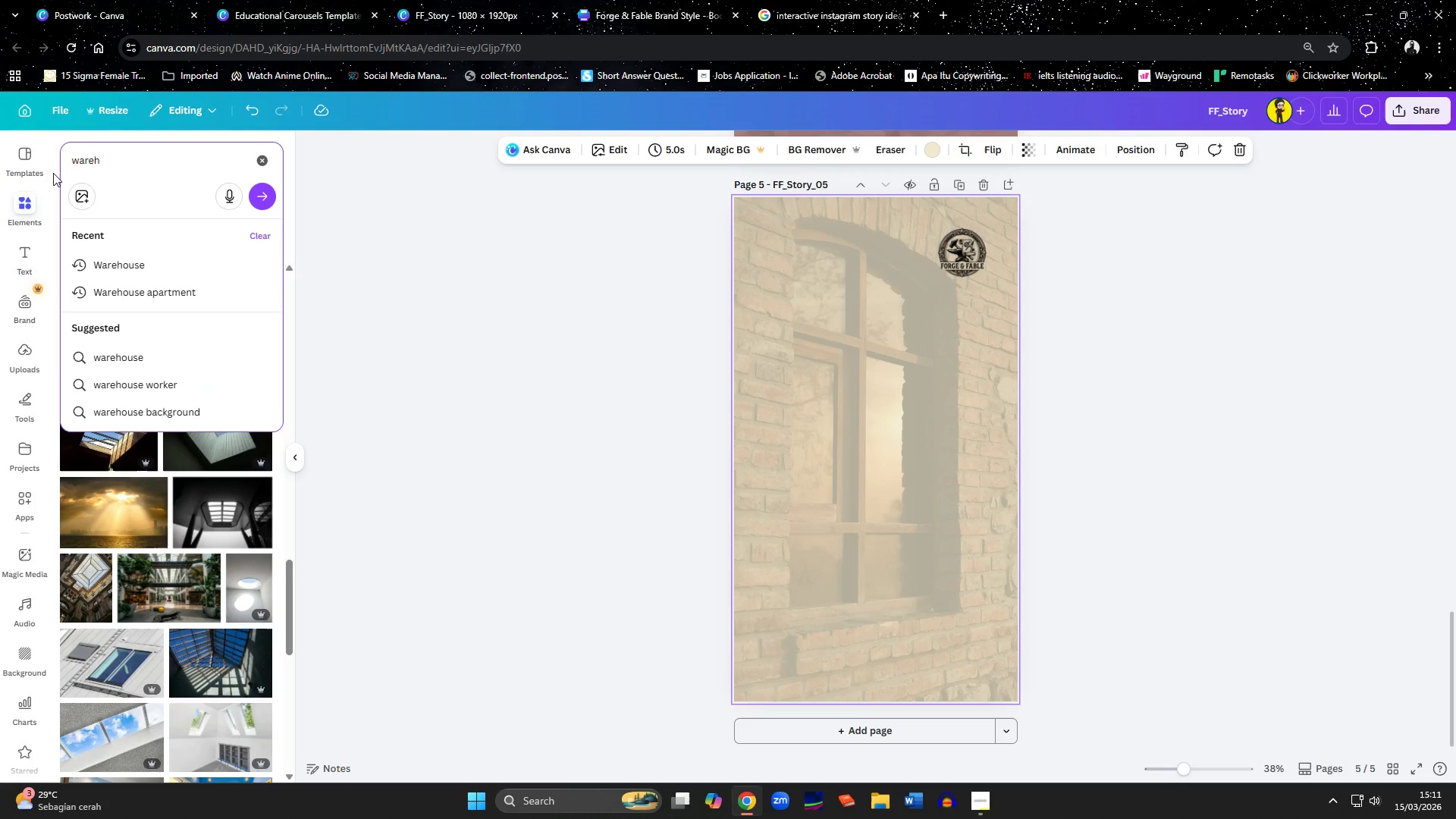 
key(ArrowDown)
 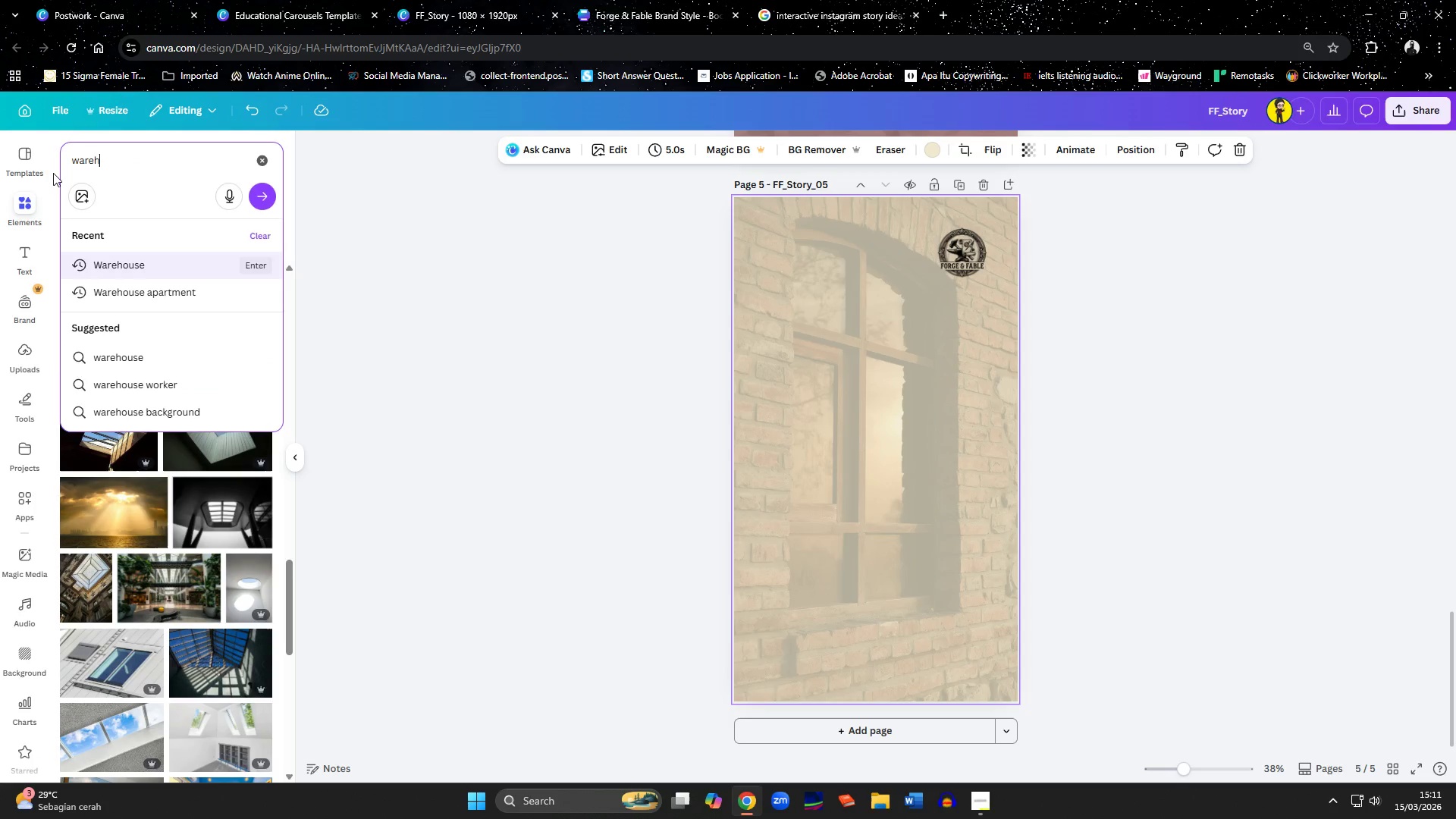 
key(ArrowDown)
 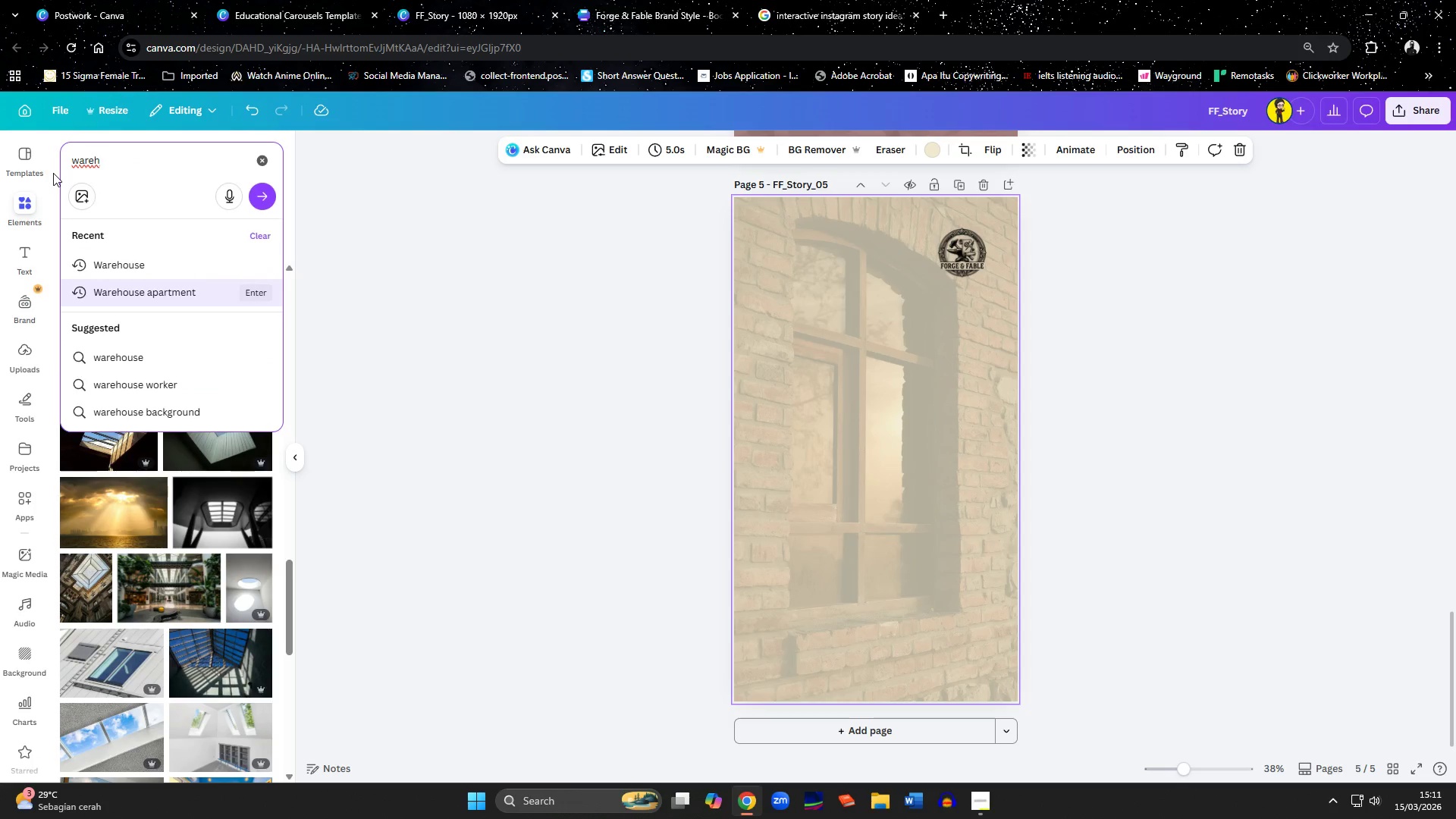 
key(Enter)
 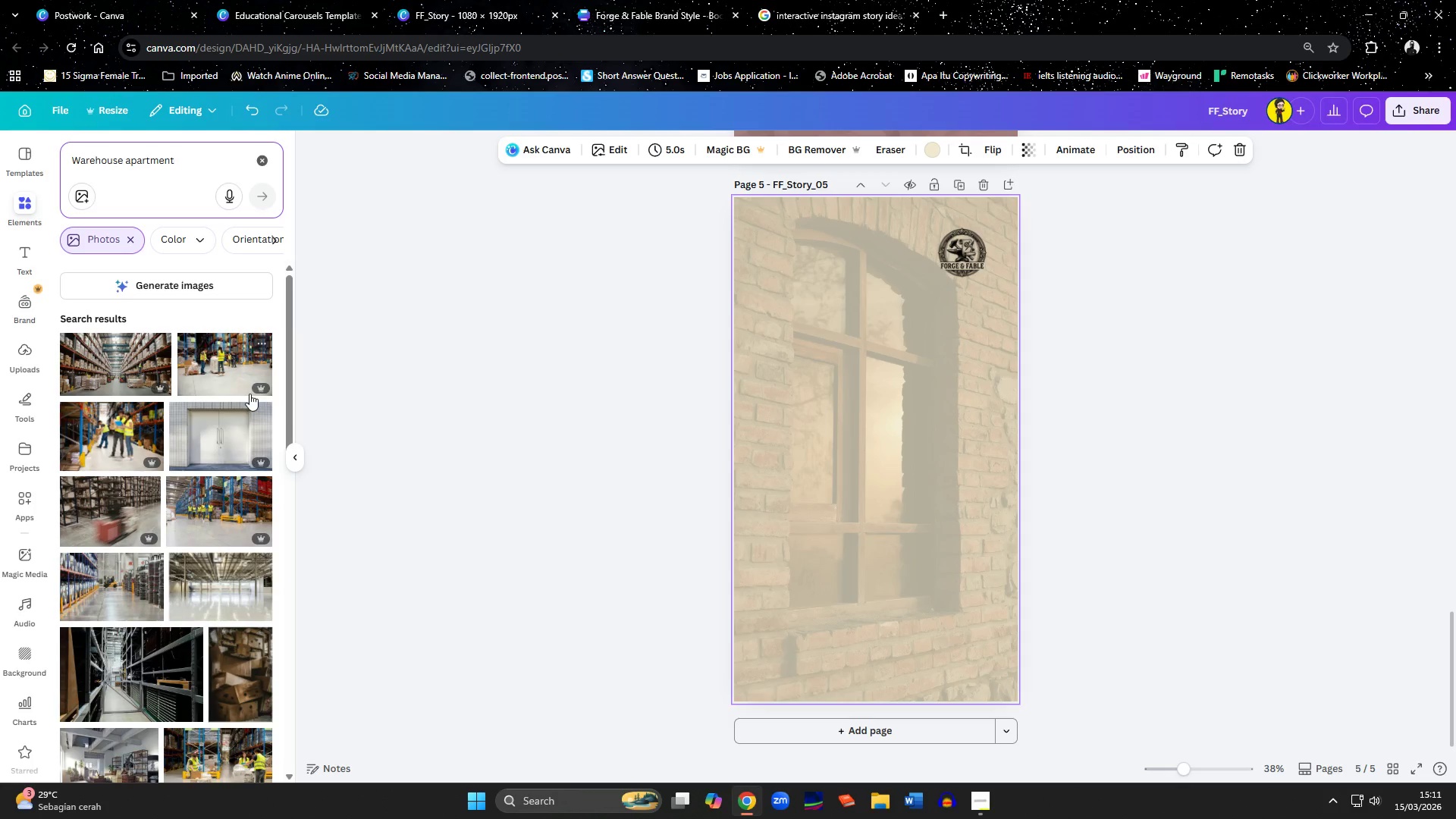 
scroll: coordinate [154, 368], scroll_direction: down, amount: 15.0
 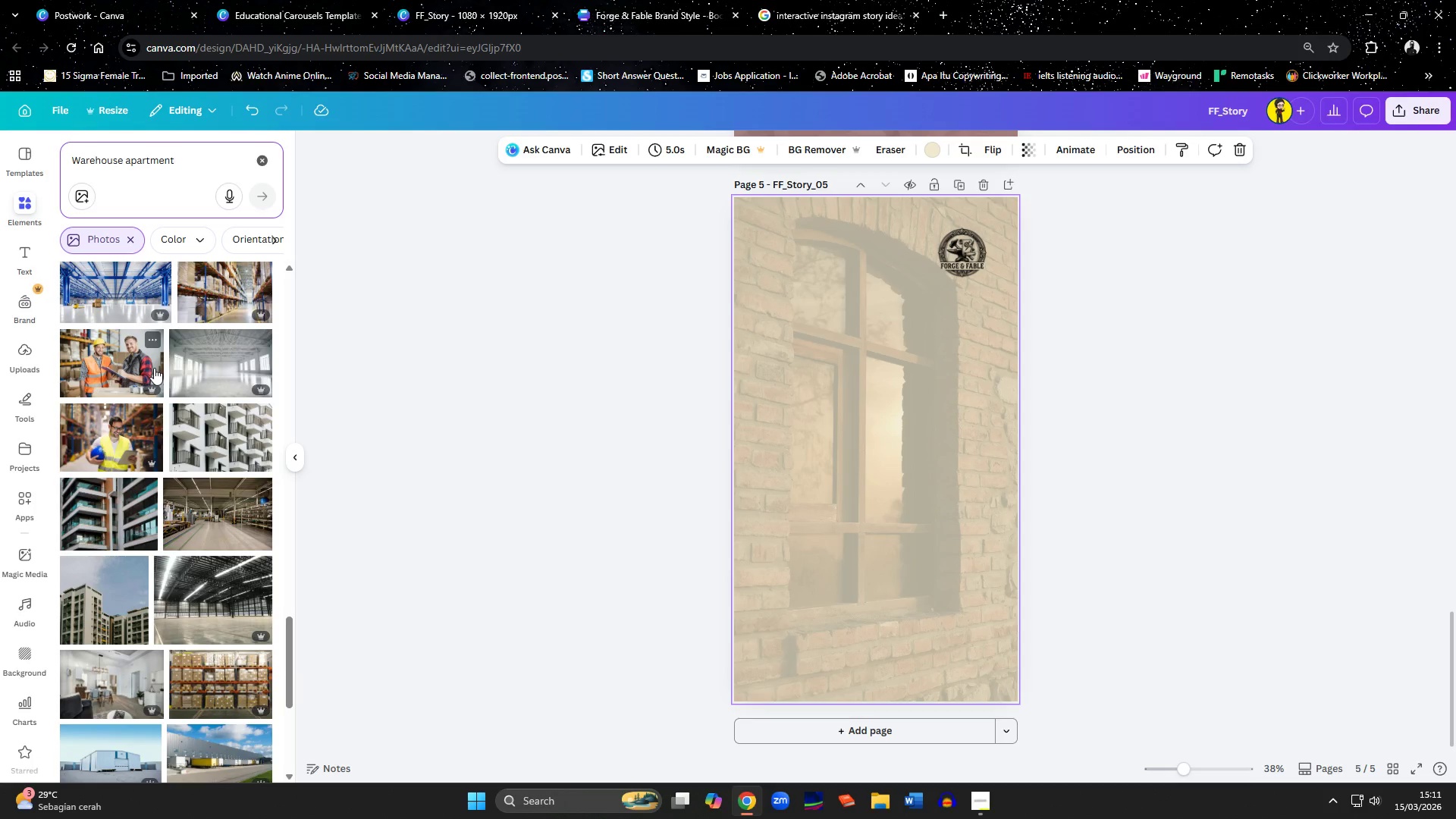 
scroll: coordinate [154, 368], scroll_direction: down, amount: 6.0
 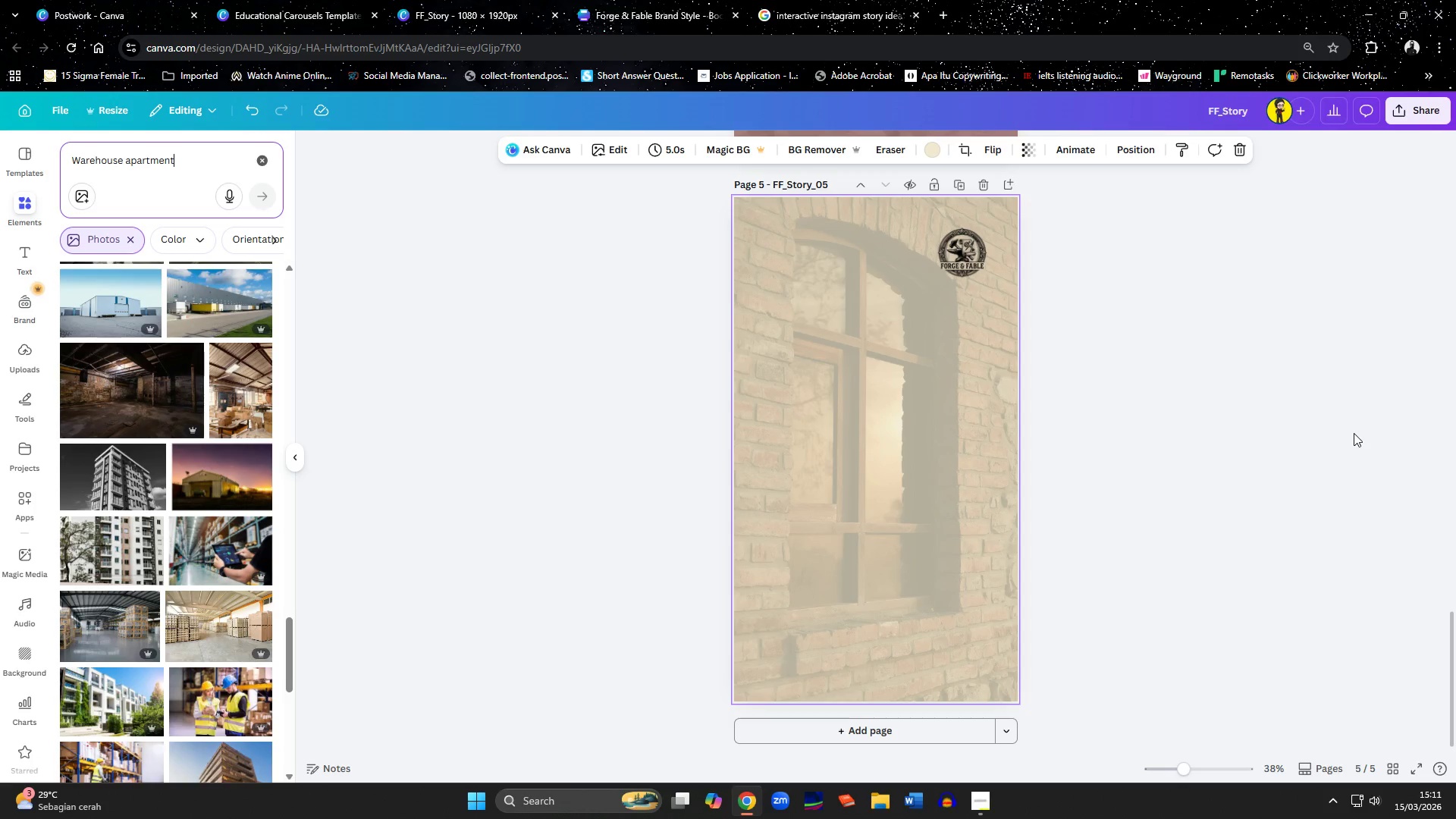 
left_click_drag(start_coordinate=[170, 162], to_coordinate=[14, 159])
 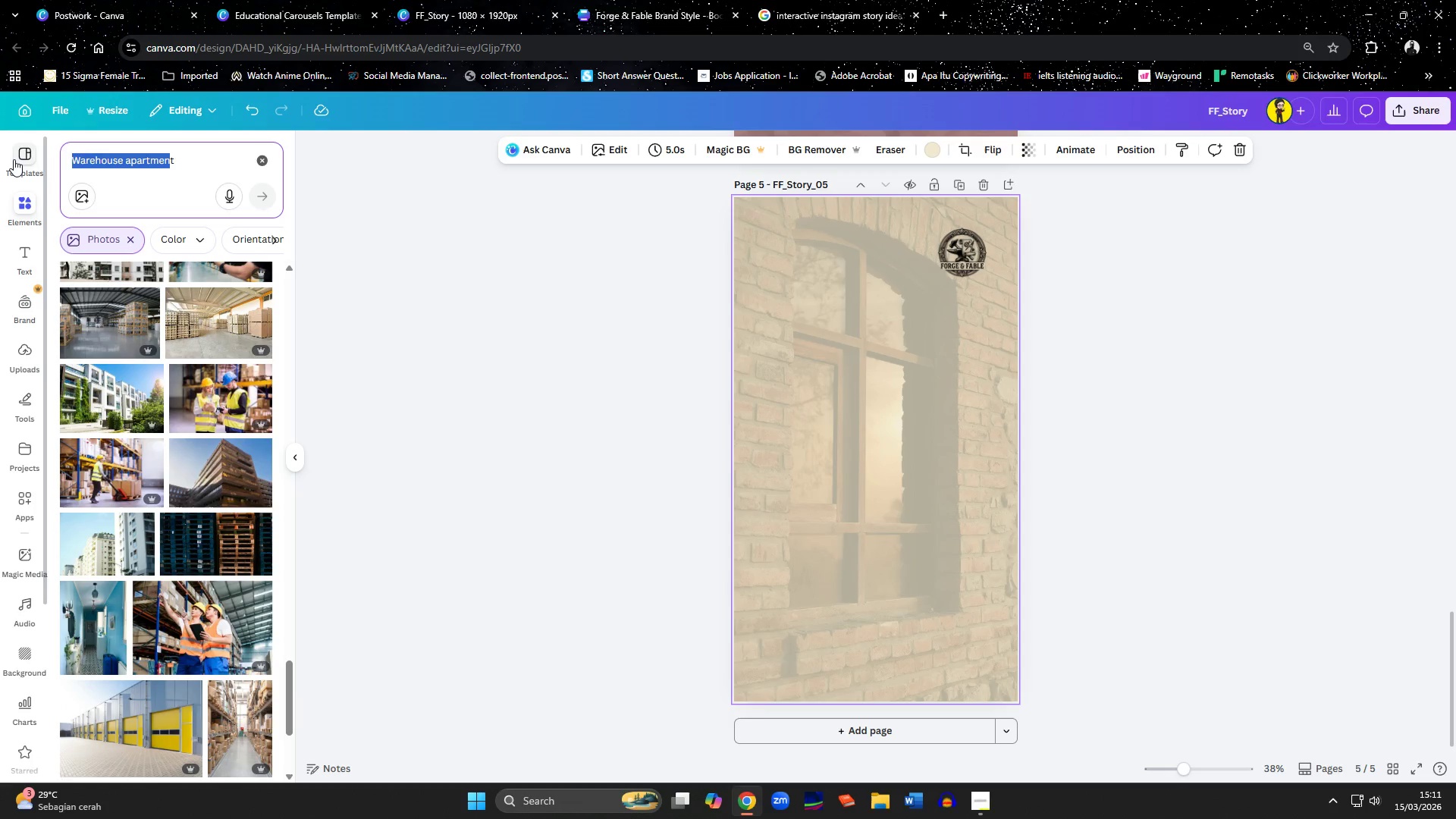 
scroll: coordinate [250, 579], scroll_direction: down, amount: 4.0
 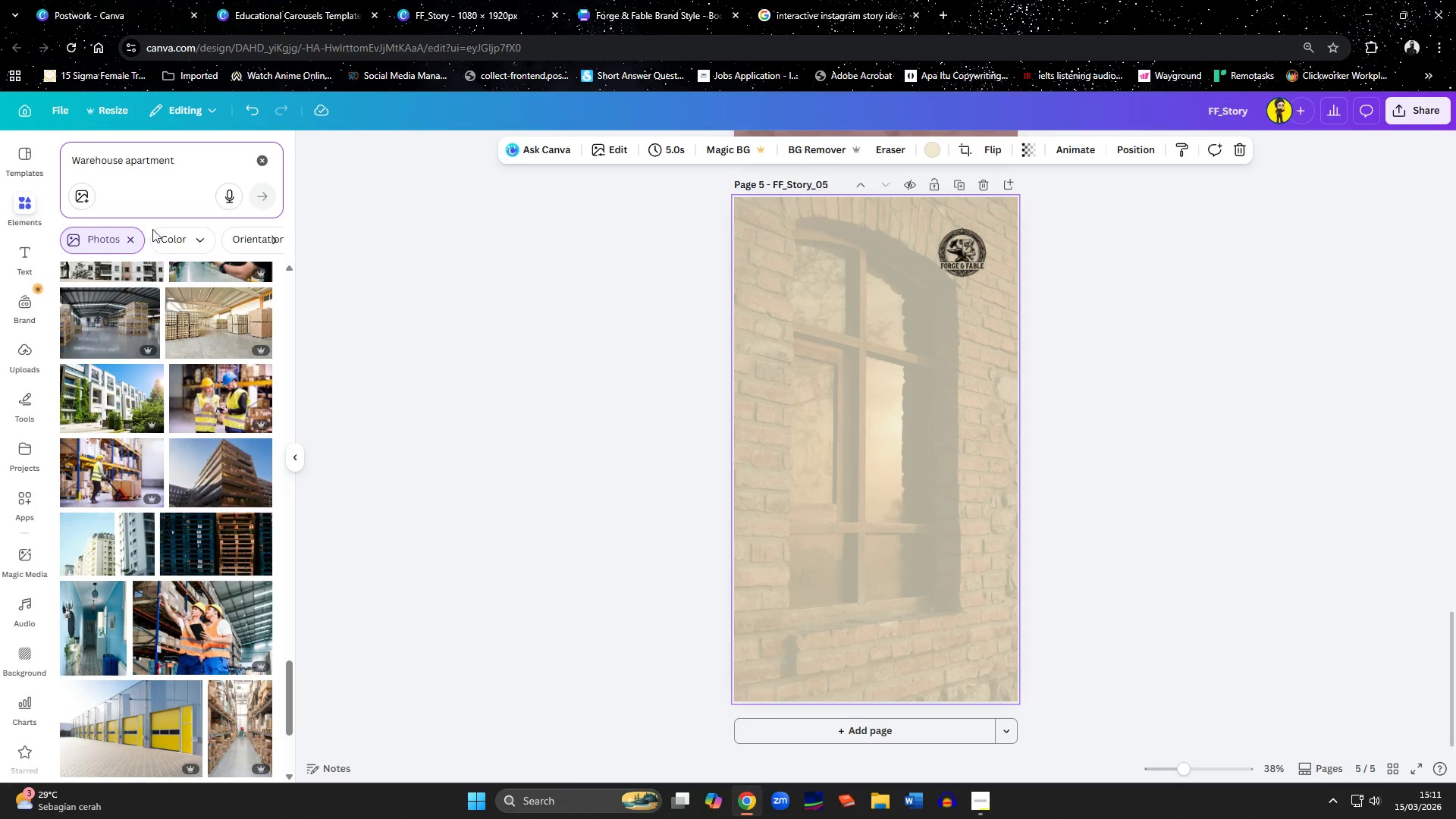 
key(Backspace)
type([Delete]fa)
 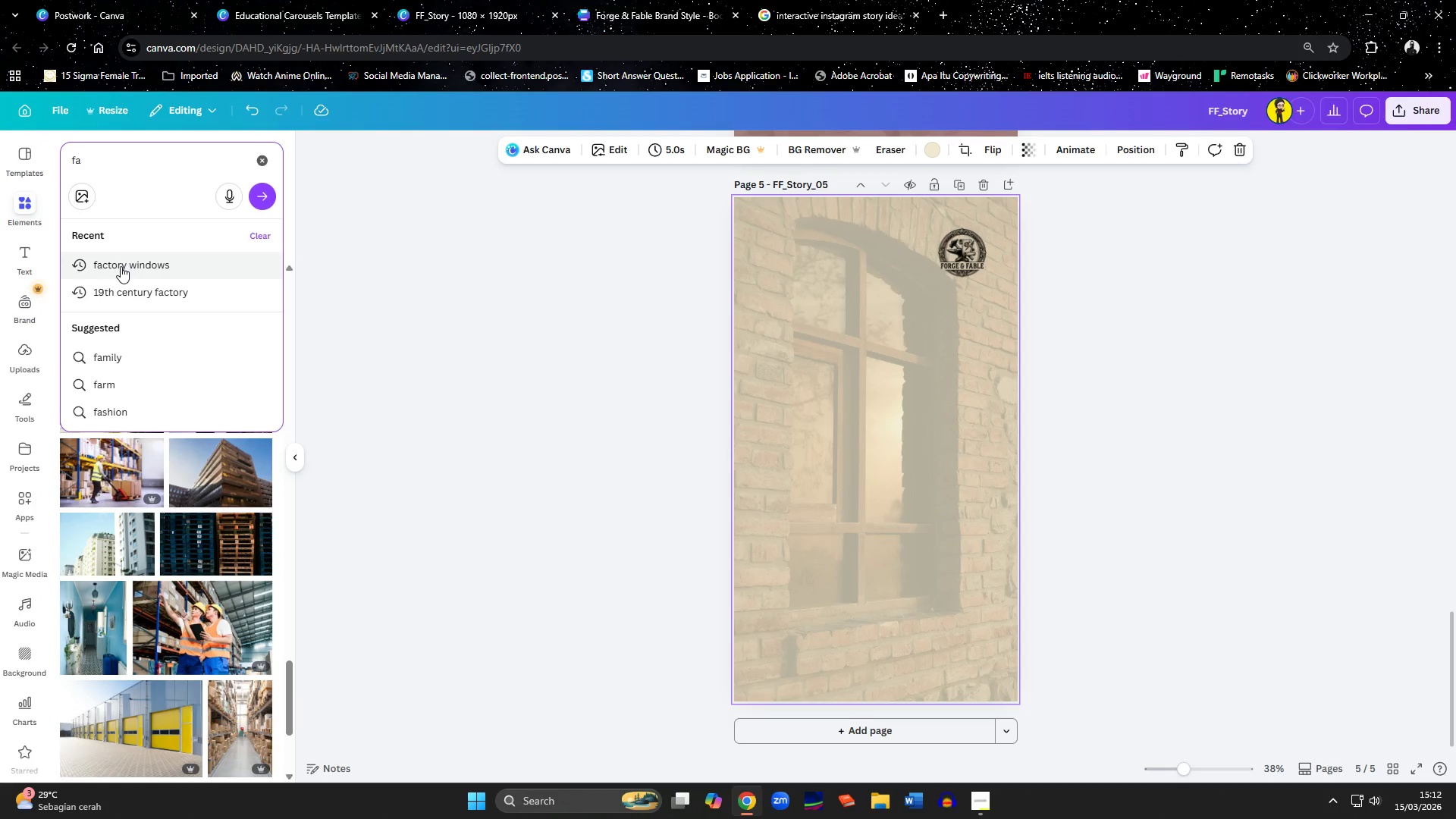 
left_click([121, 266])
 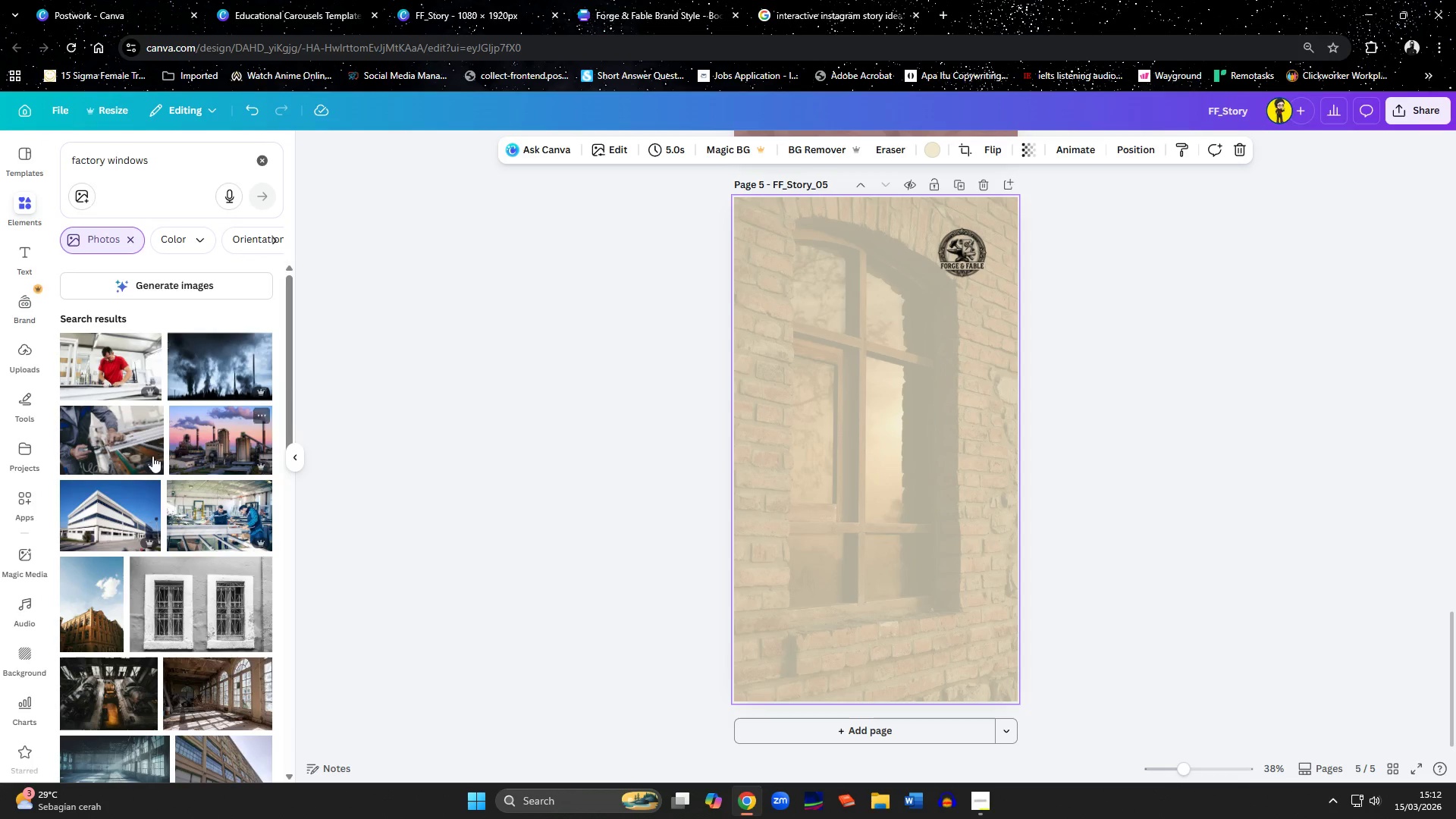 
scroll: coordinate [166, 554], scroll_direction: down, amount: 9.0
 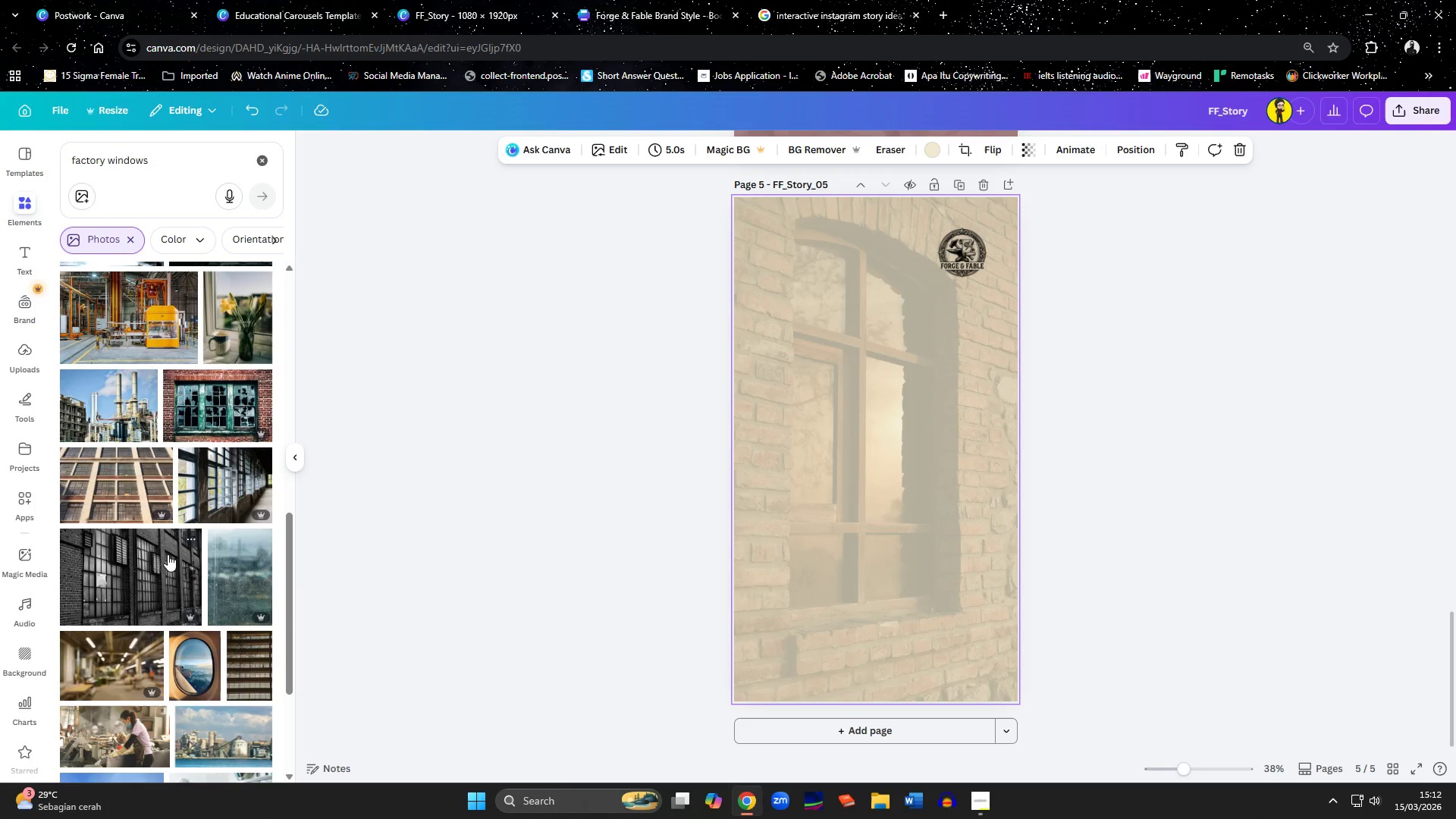 
scroll: coordinate [159, 494], scroll_direction: down, amount: 15.0
 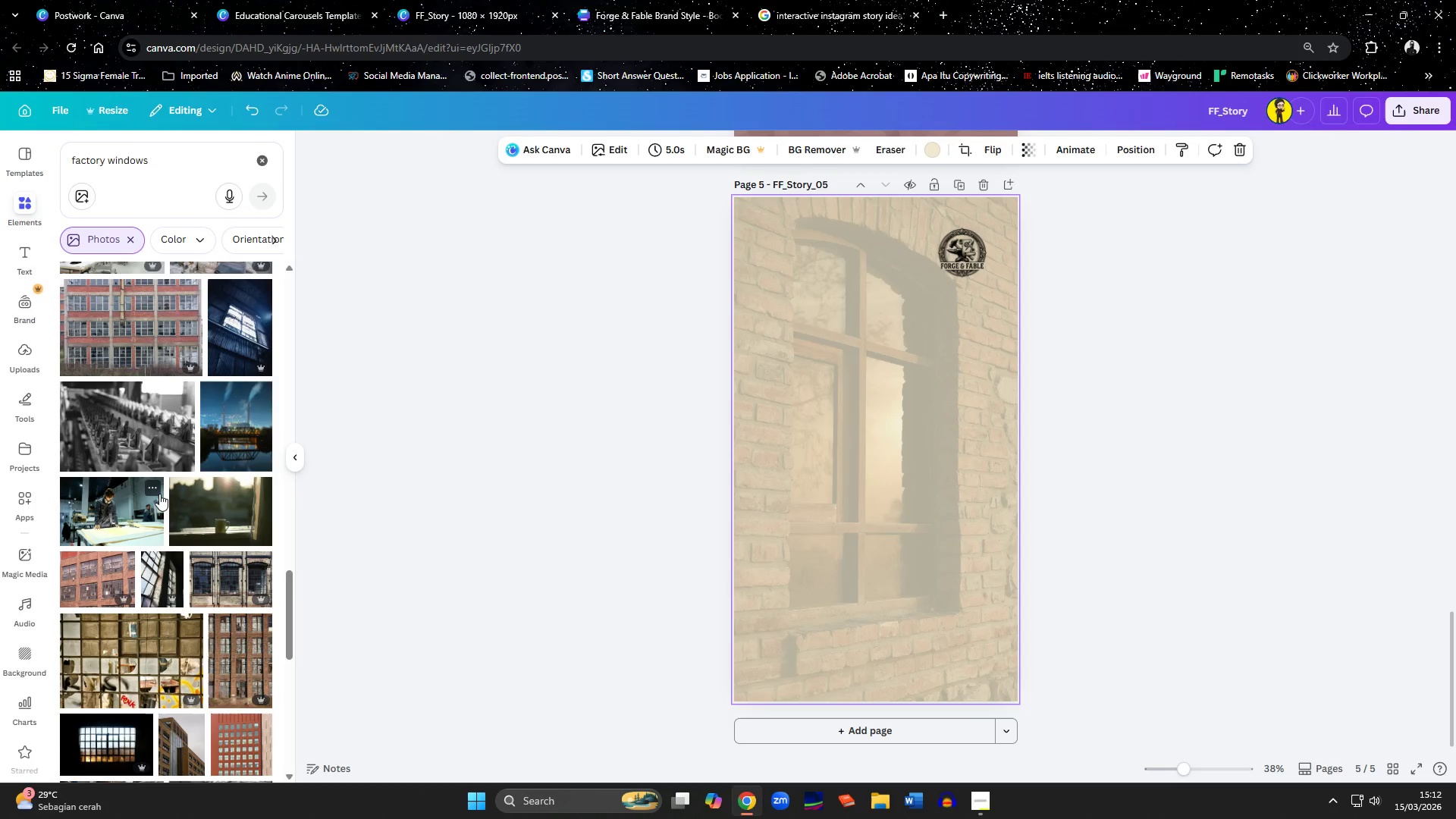 
scroll: coordinate [159, 494], scroll_direction: down, amount: 13.0
 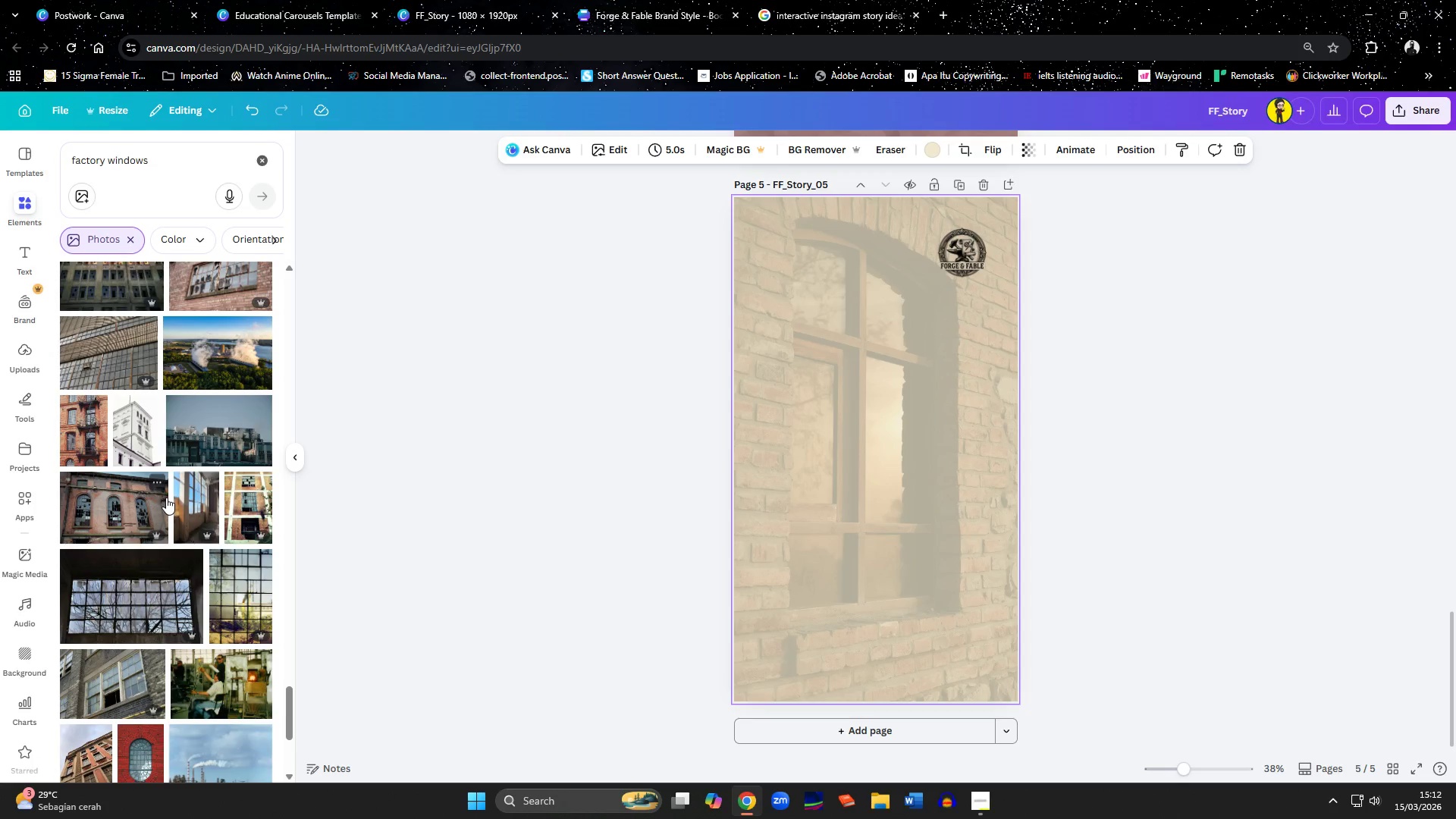 
scroll: coordinate [180, 504], scroll_direction: down, amount: 18.0
 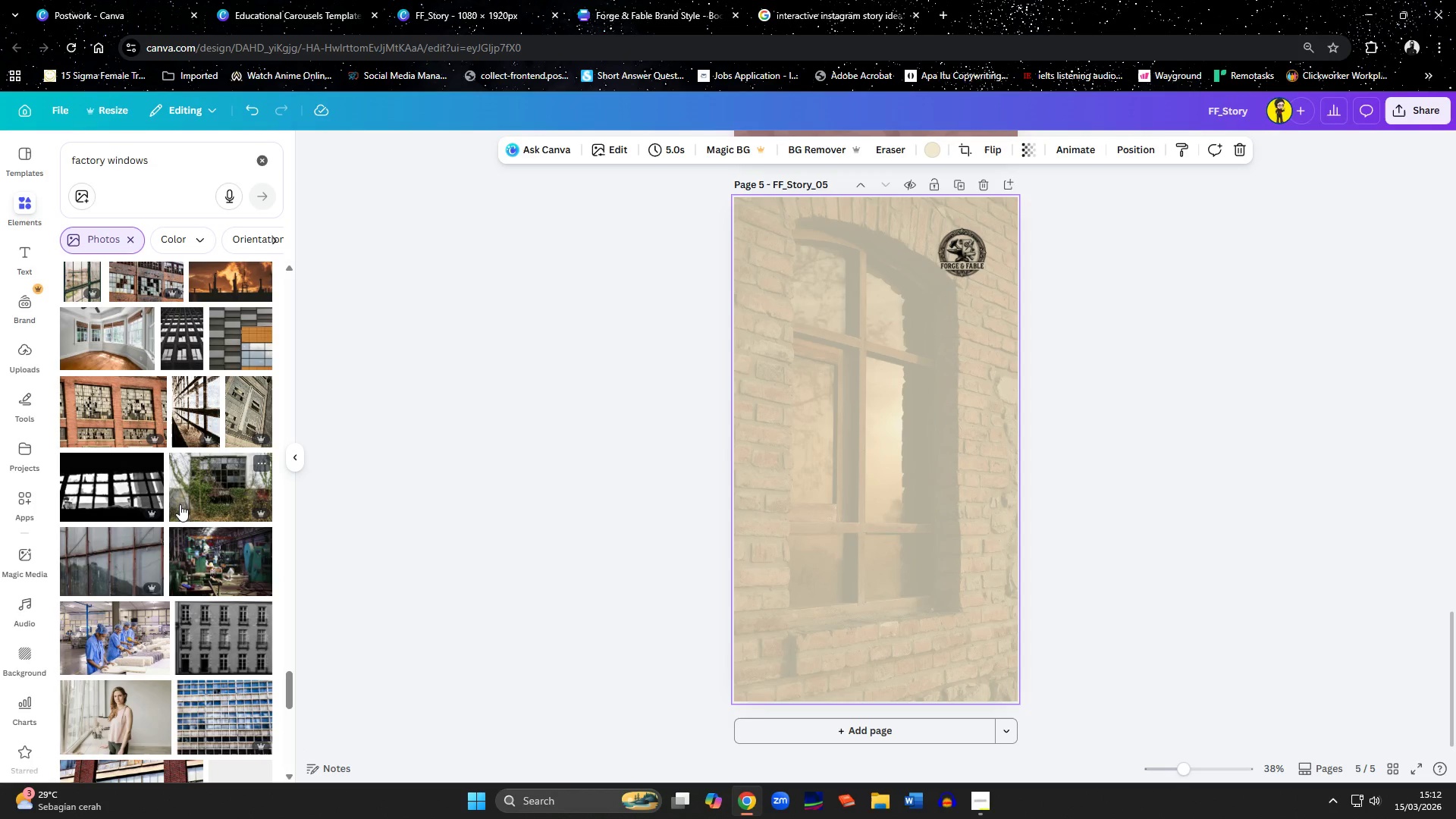 
scroll: coordinate [443, 591], scroll_direction: down, amount: 8.0
 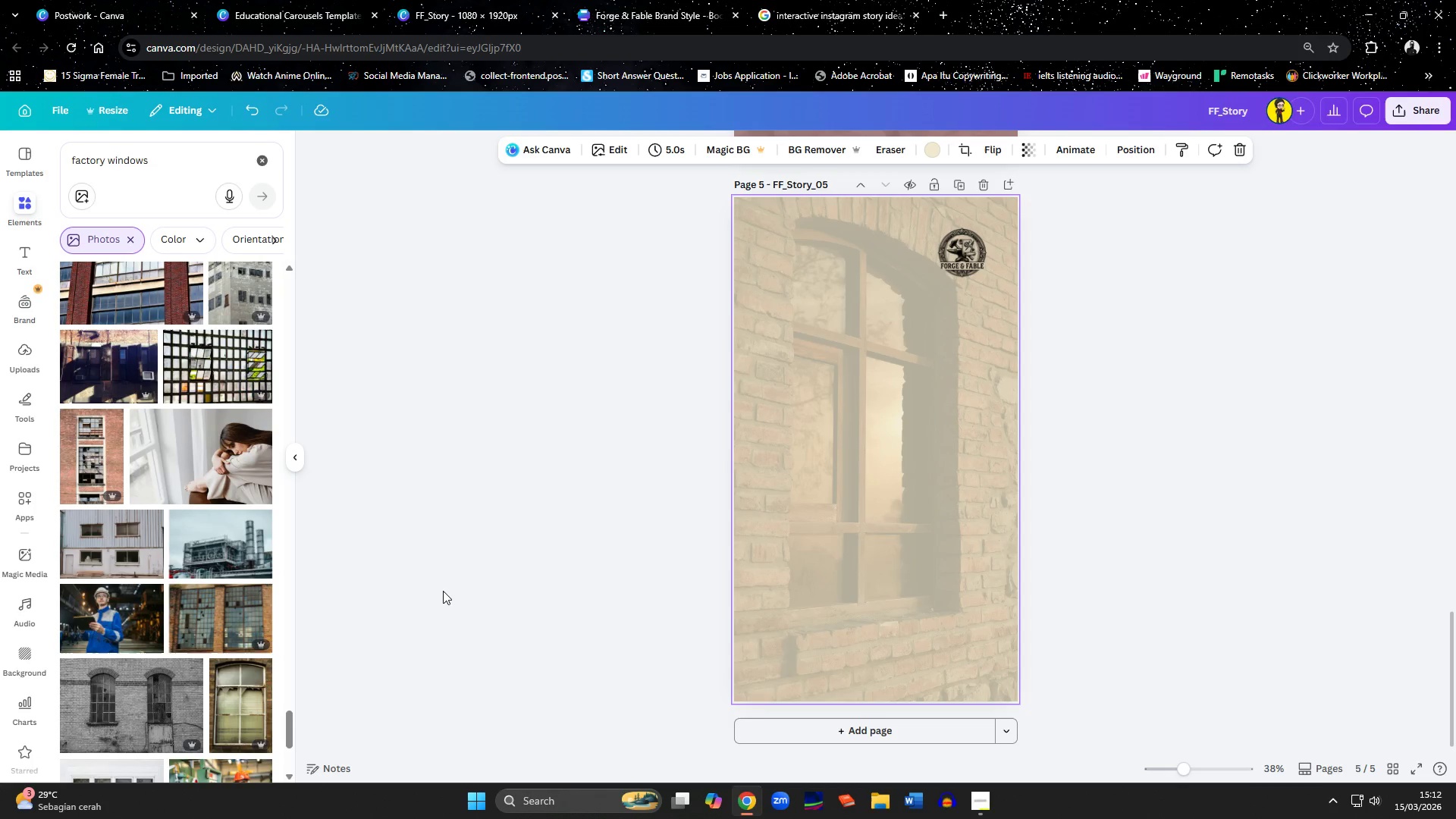 
scroll: coordinate [443, 591], scroll_direction: up, amount: 4.0
 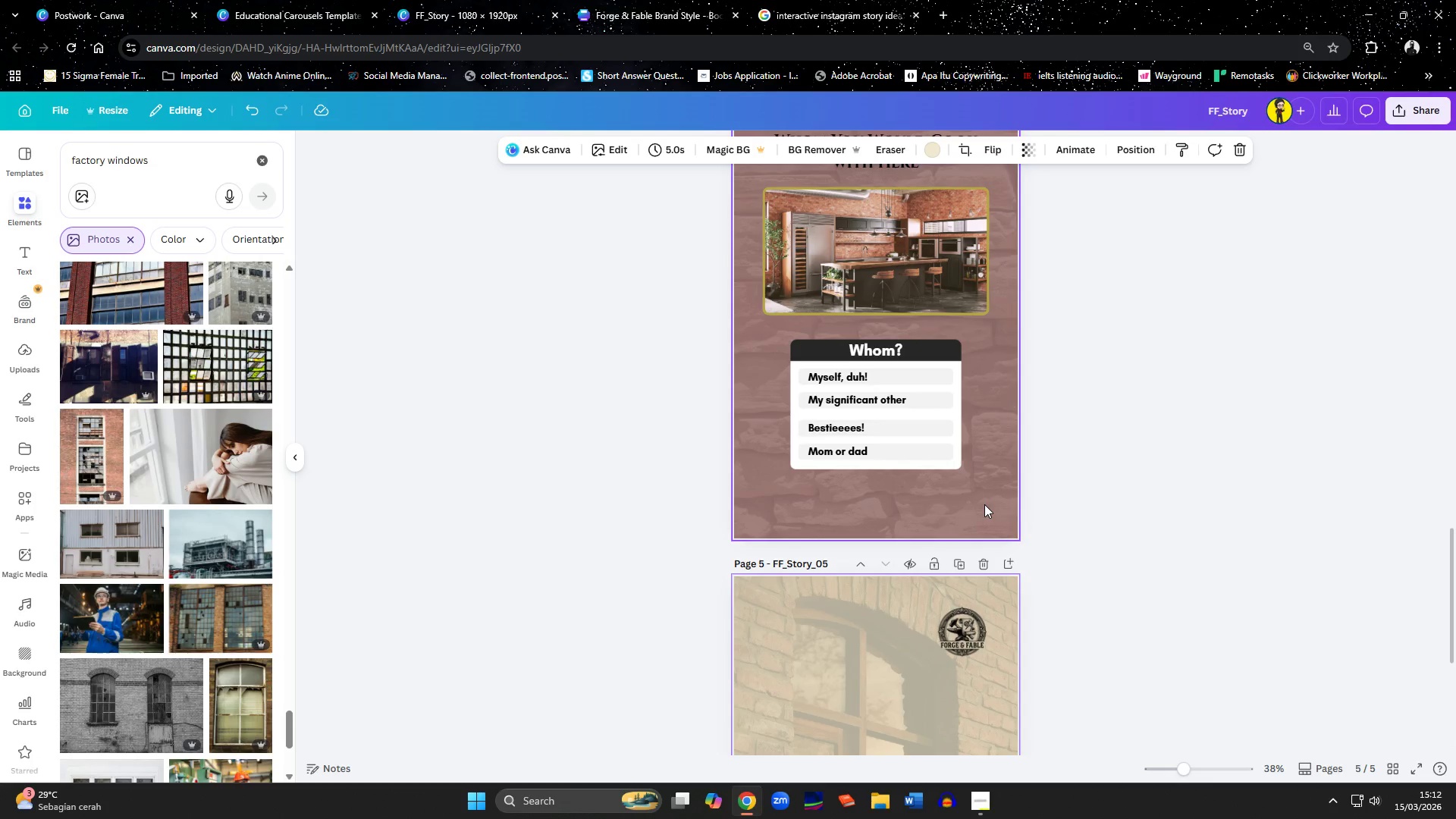 
left_click([1261, 522])
 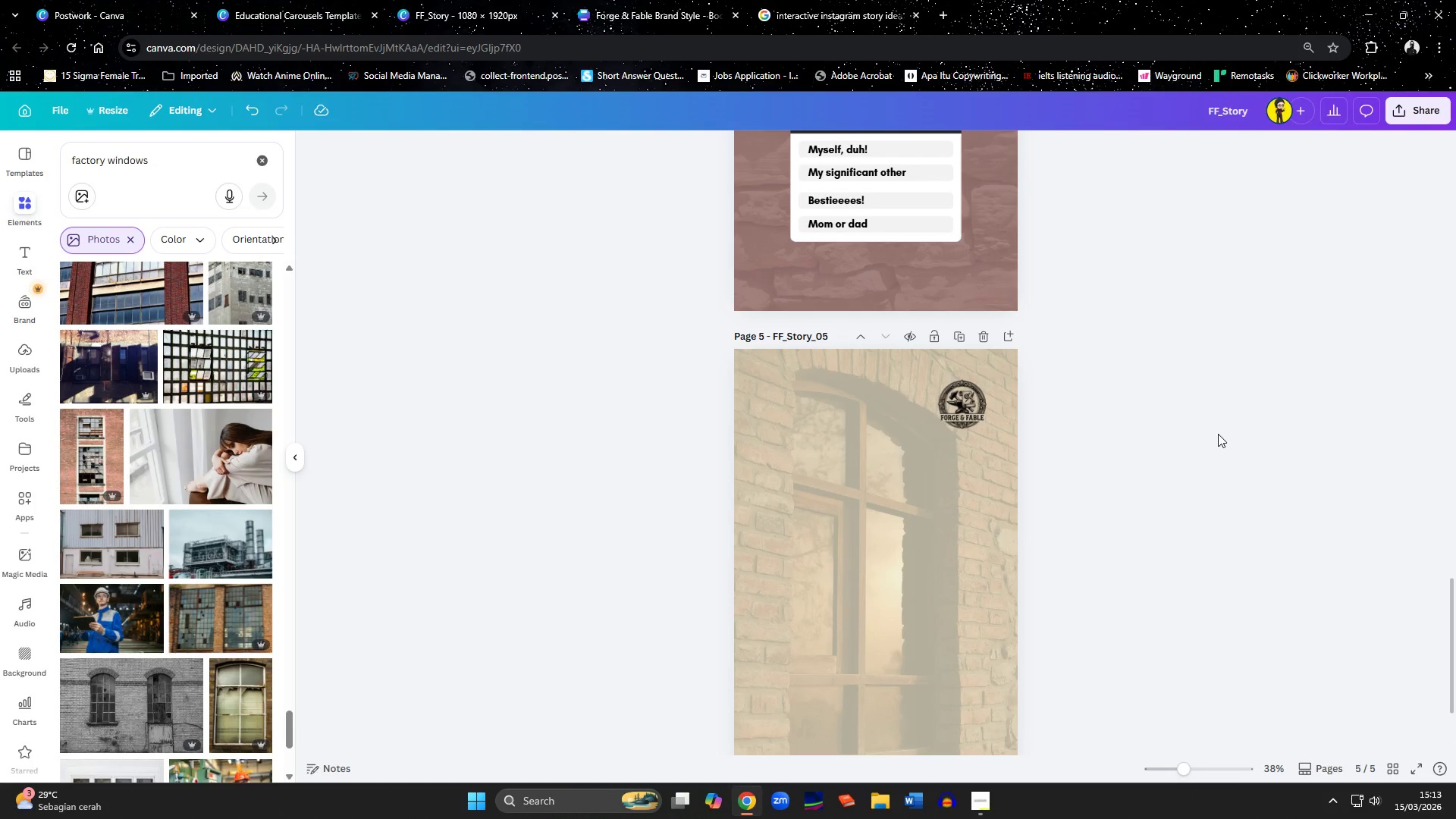 
scroll: coordinate [263, 655], scroll_direction: down, amount: 18.0
 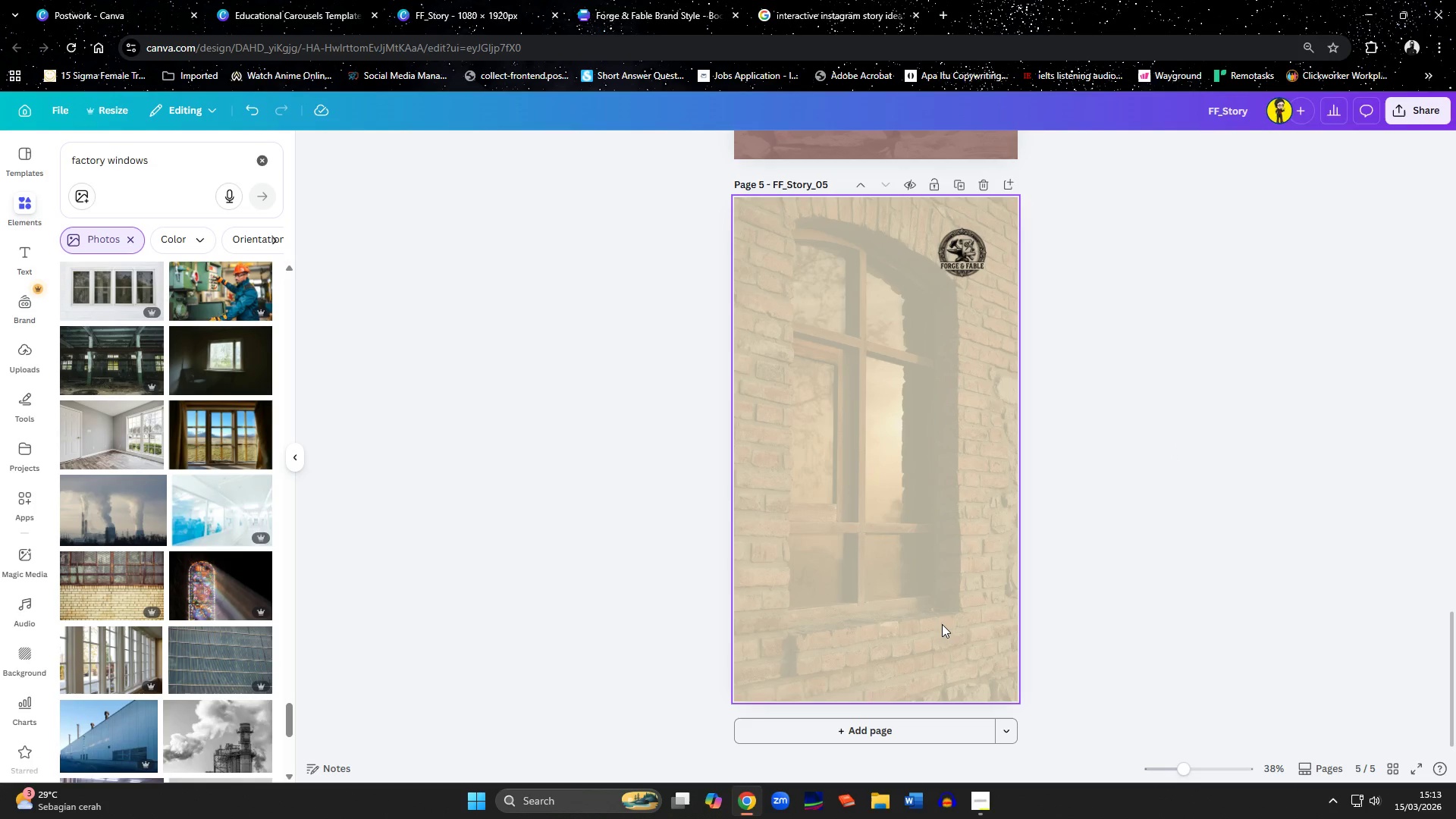 
scroll: coordinate [1232, 577], scroll_direction: up, amount: 5.0
 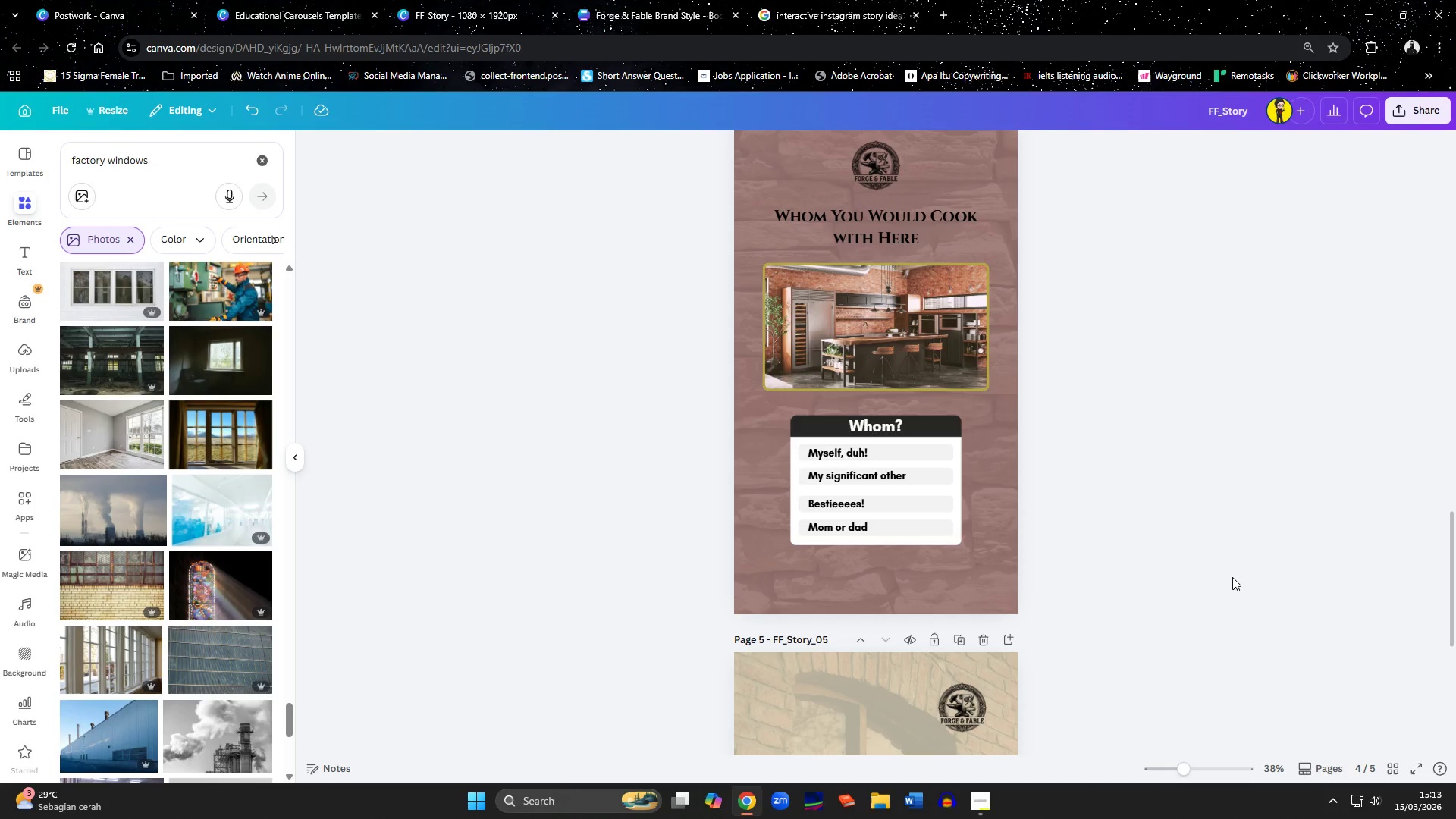 
wait(5.37)
 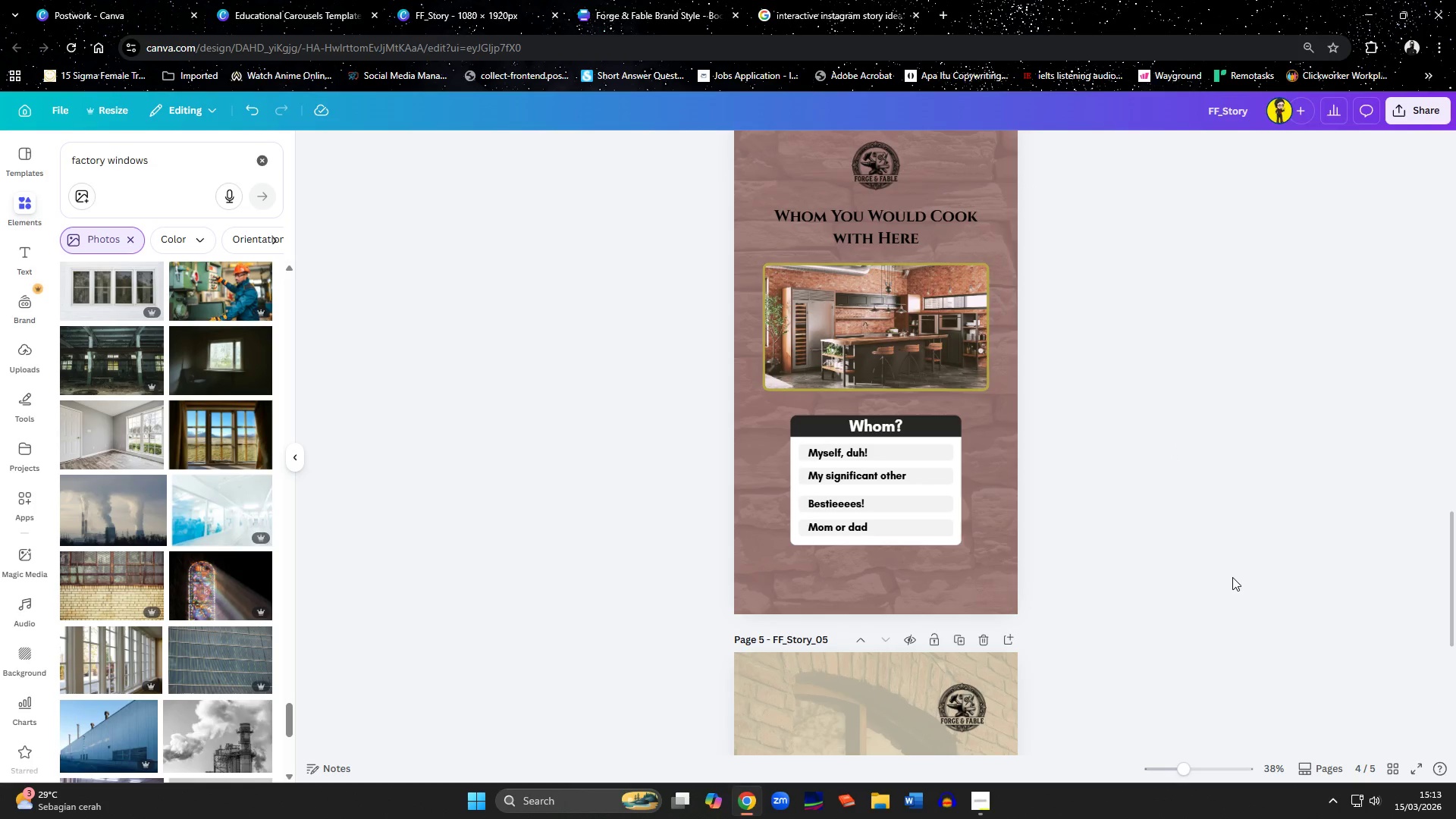 
scroll: coordinate [1219, 563], scroll_direction: up, amount: 4.0
 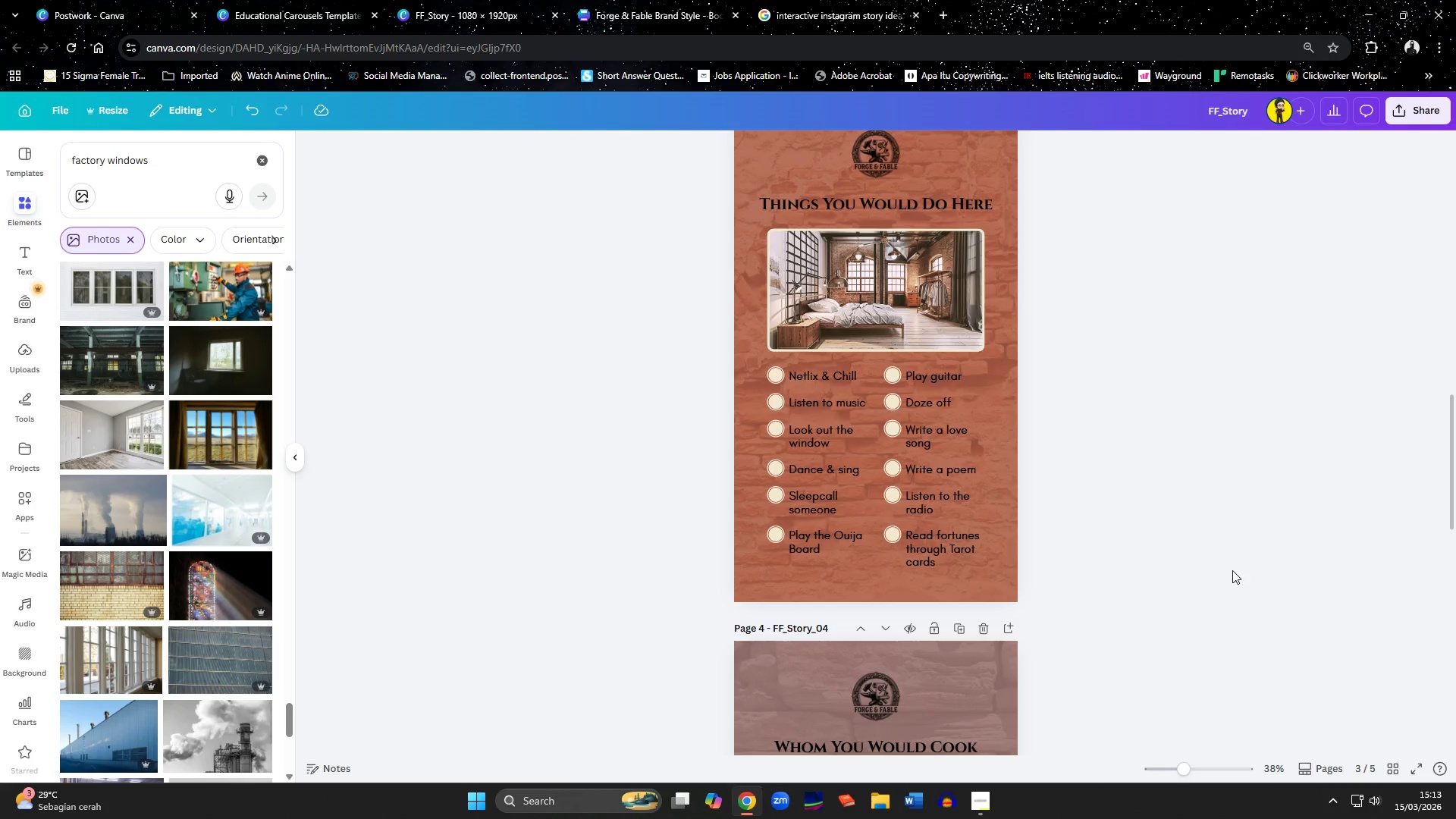 
left_click([826, 535])
 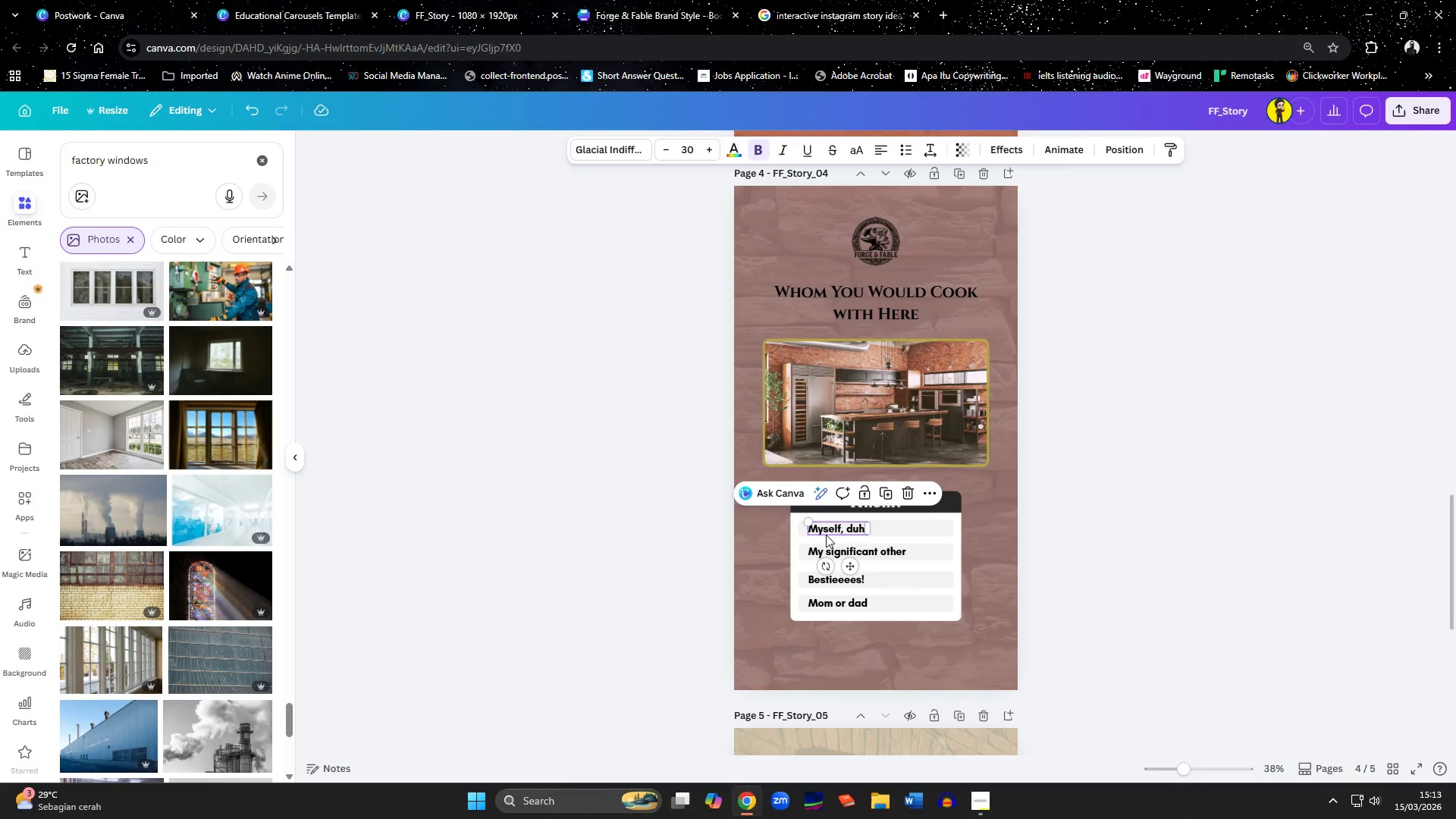 
scroll: coordinate [1234, 571], scroll_direction: down, amount: 4.0
 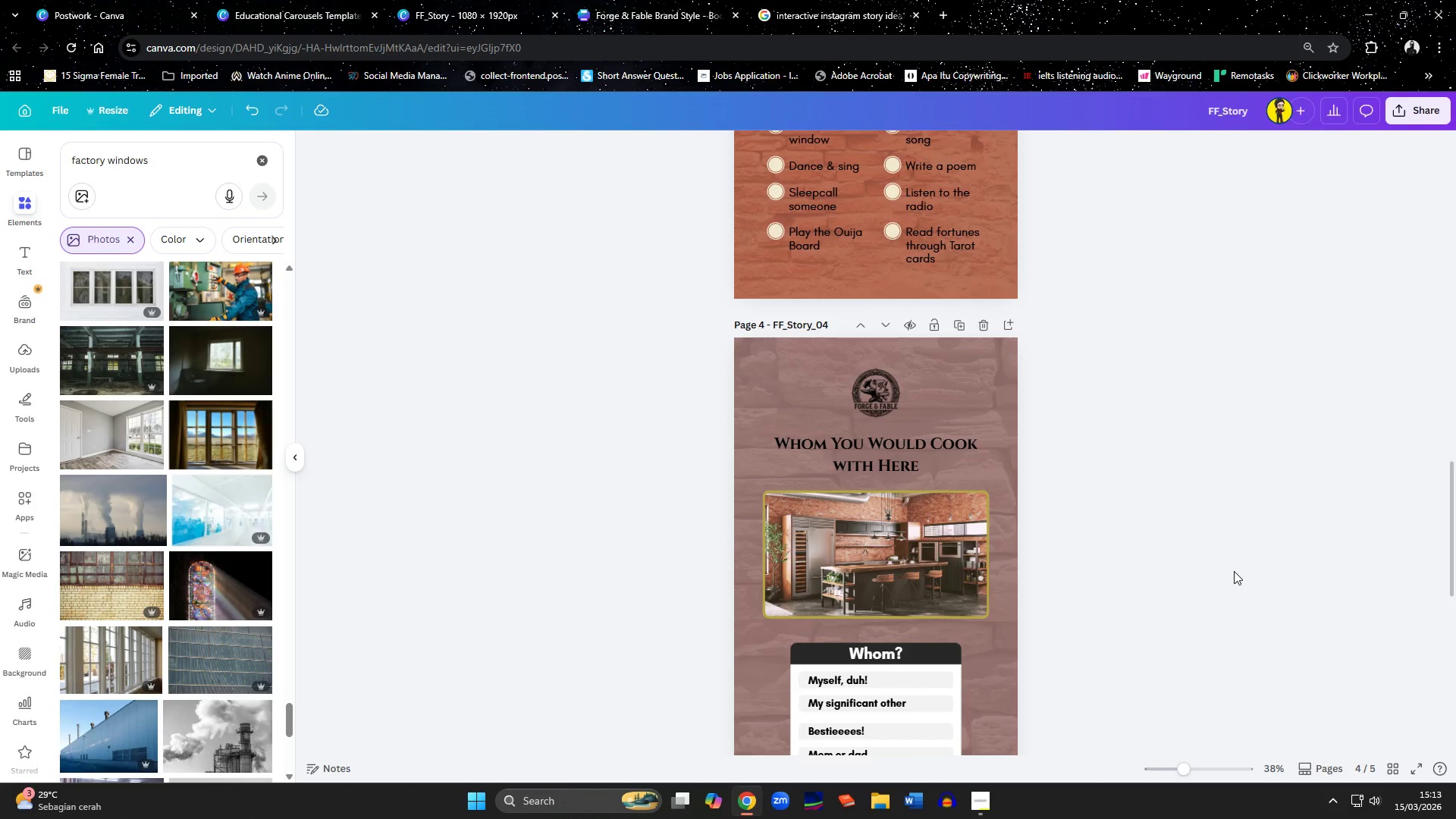 
hold_key(key=ShiftLeft, duration=1.5)
 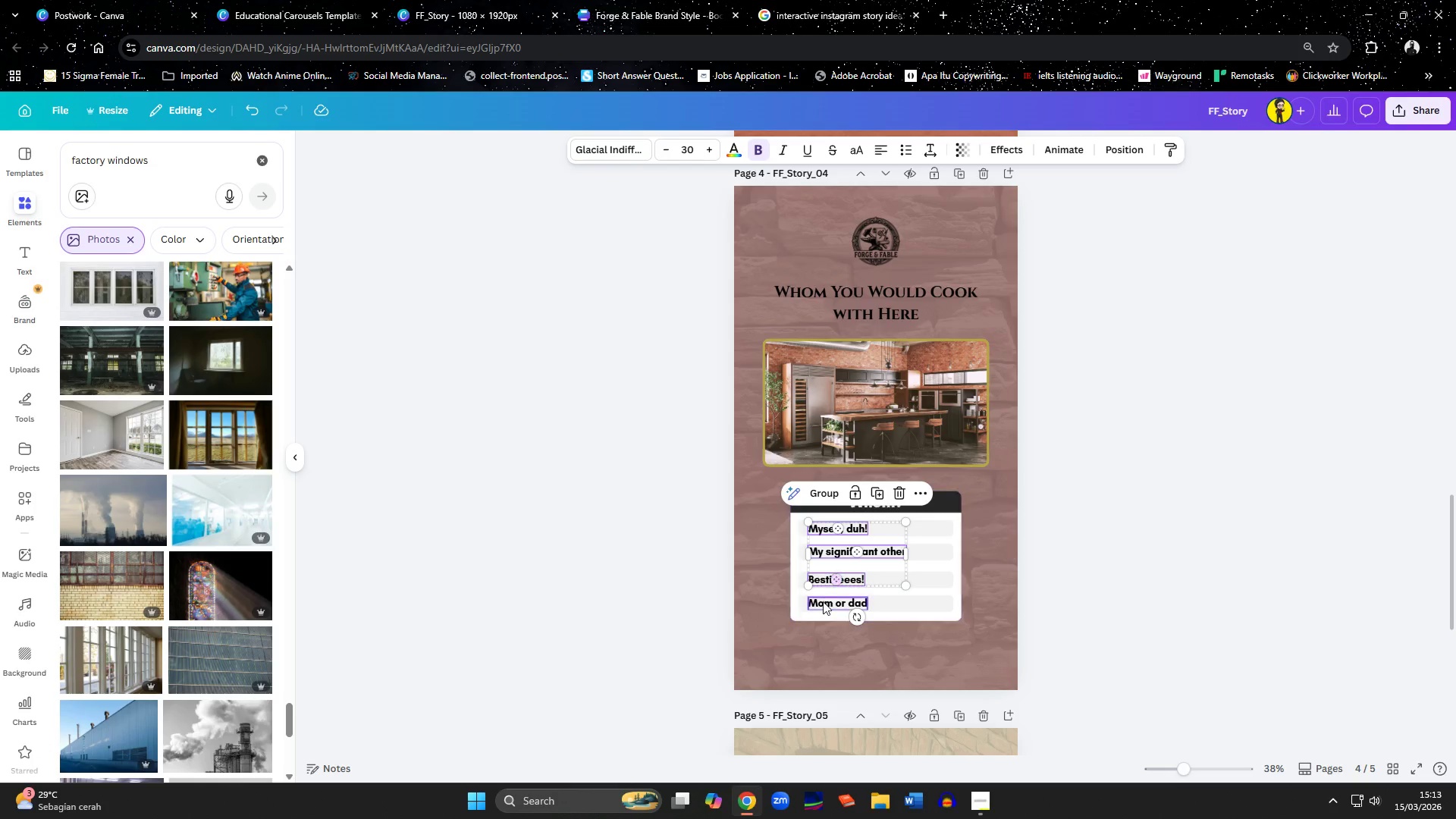 
scroll: coordinate [1041, 622], scroll_direction: down, amount: 2.0
 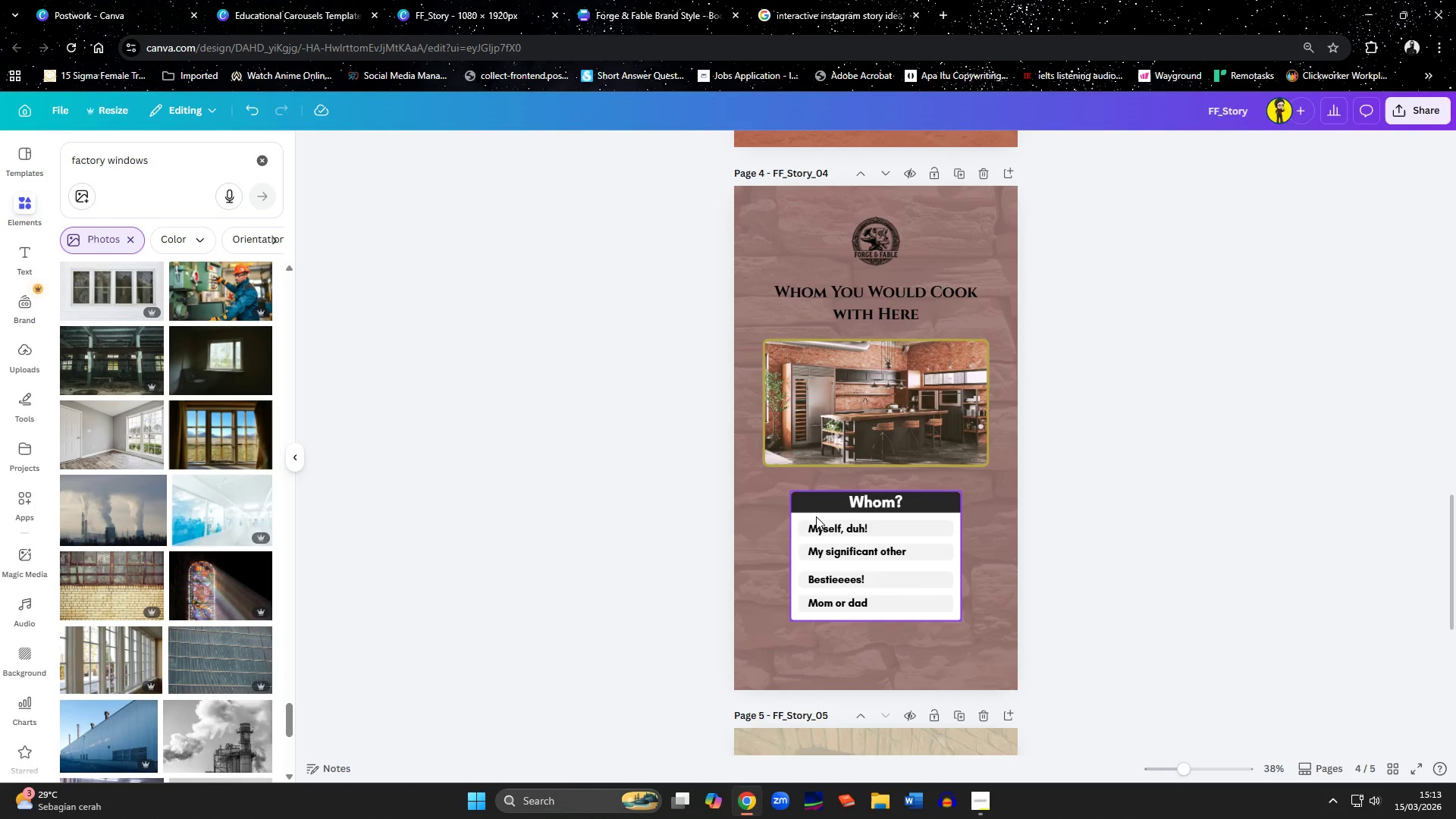 
left_click([833, 554])
 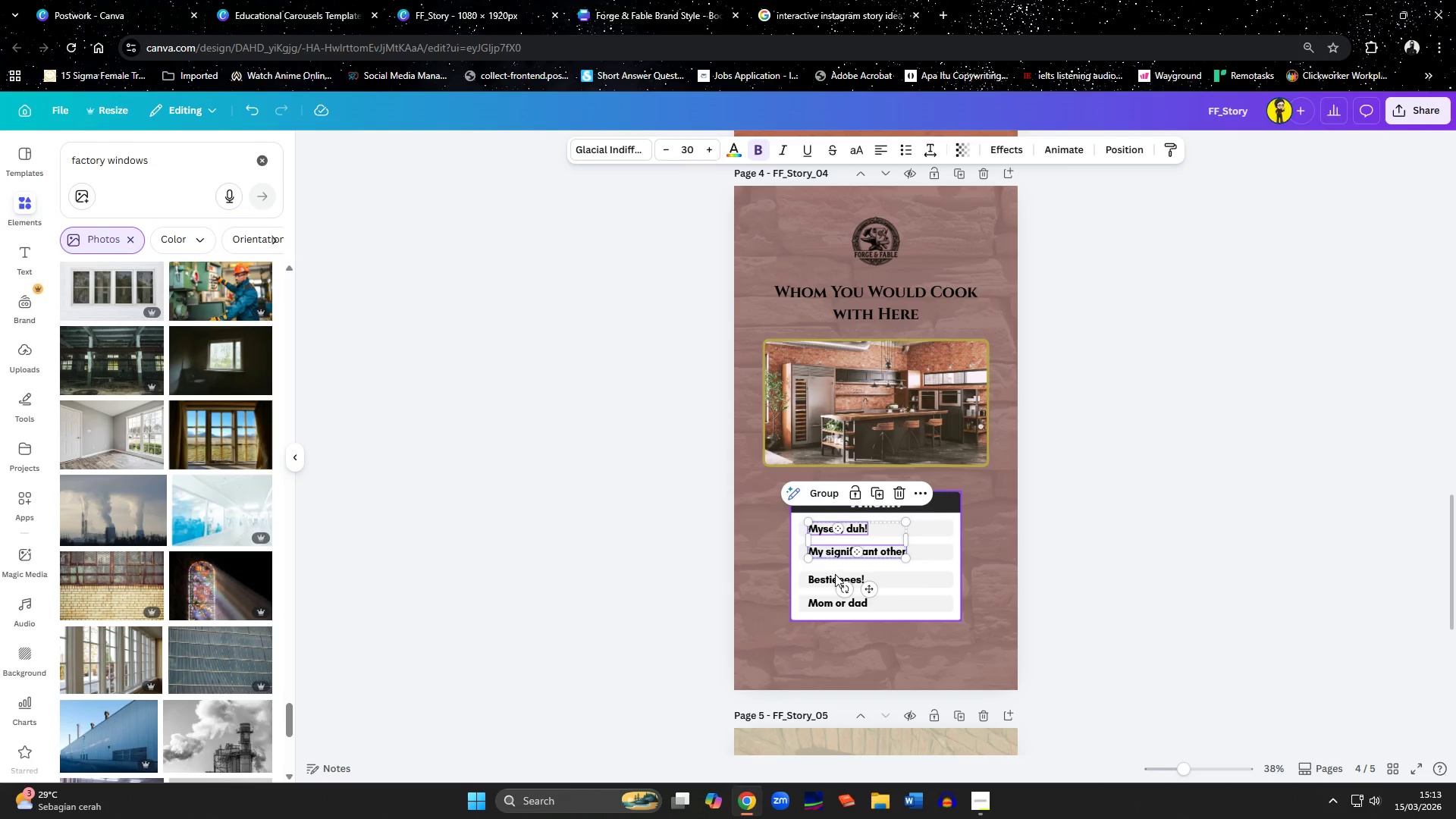 
hold_key(key=ShiftLeft, duration=1.09)
left_click([835, 575])
 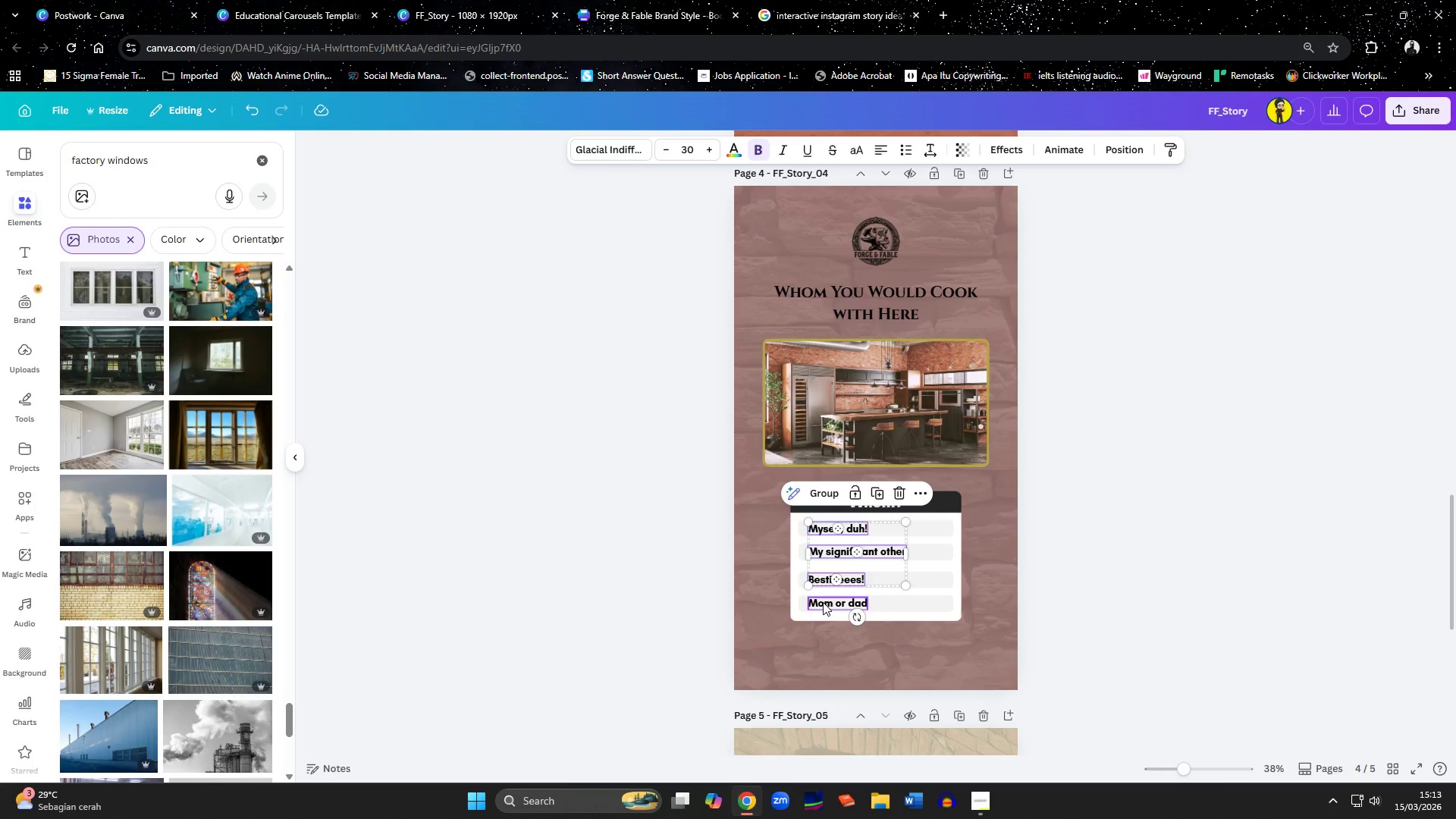 
left_click([823, 602])
 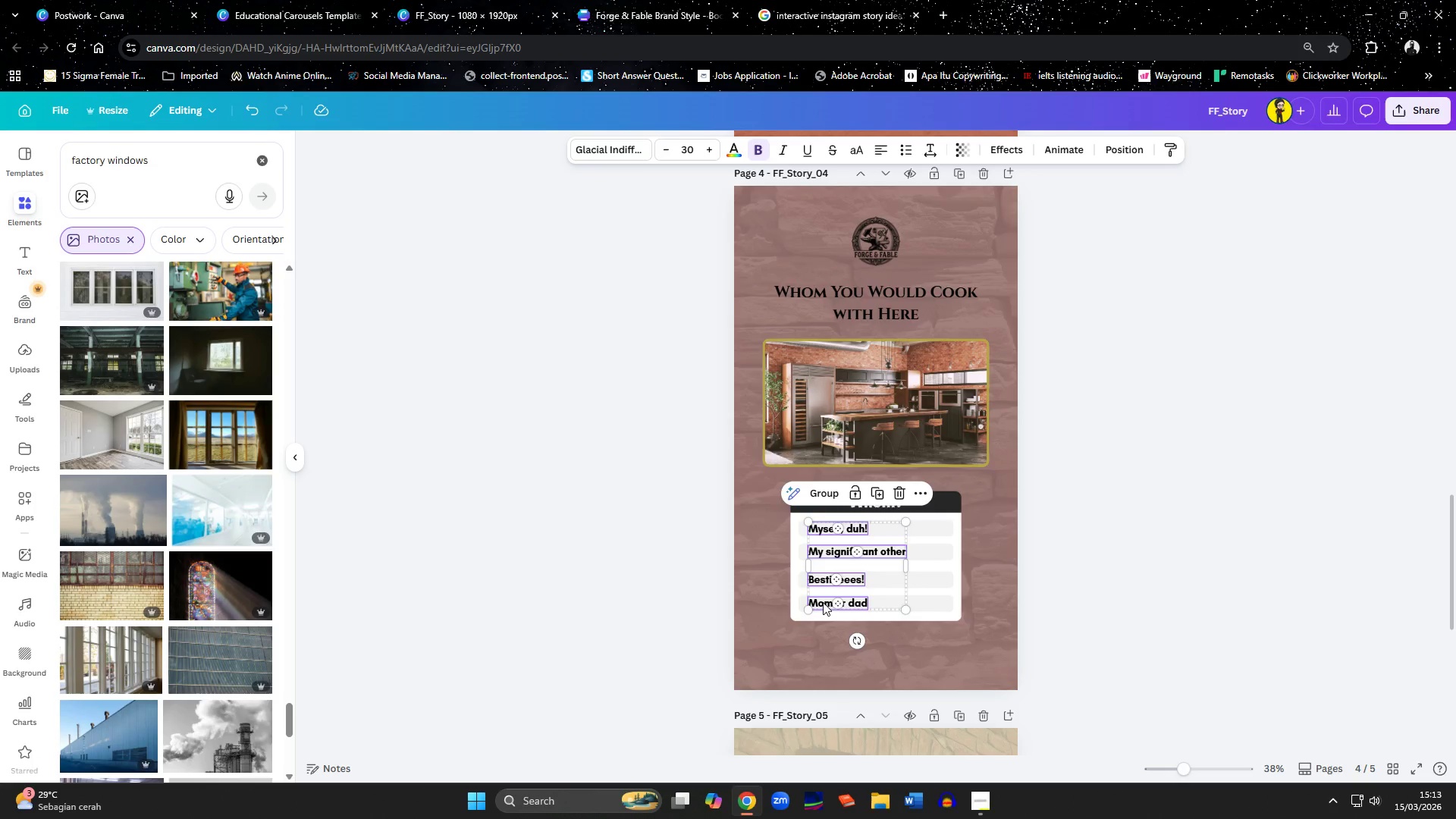 
key(Control+B)
 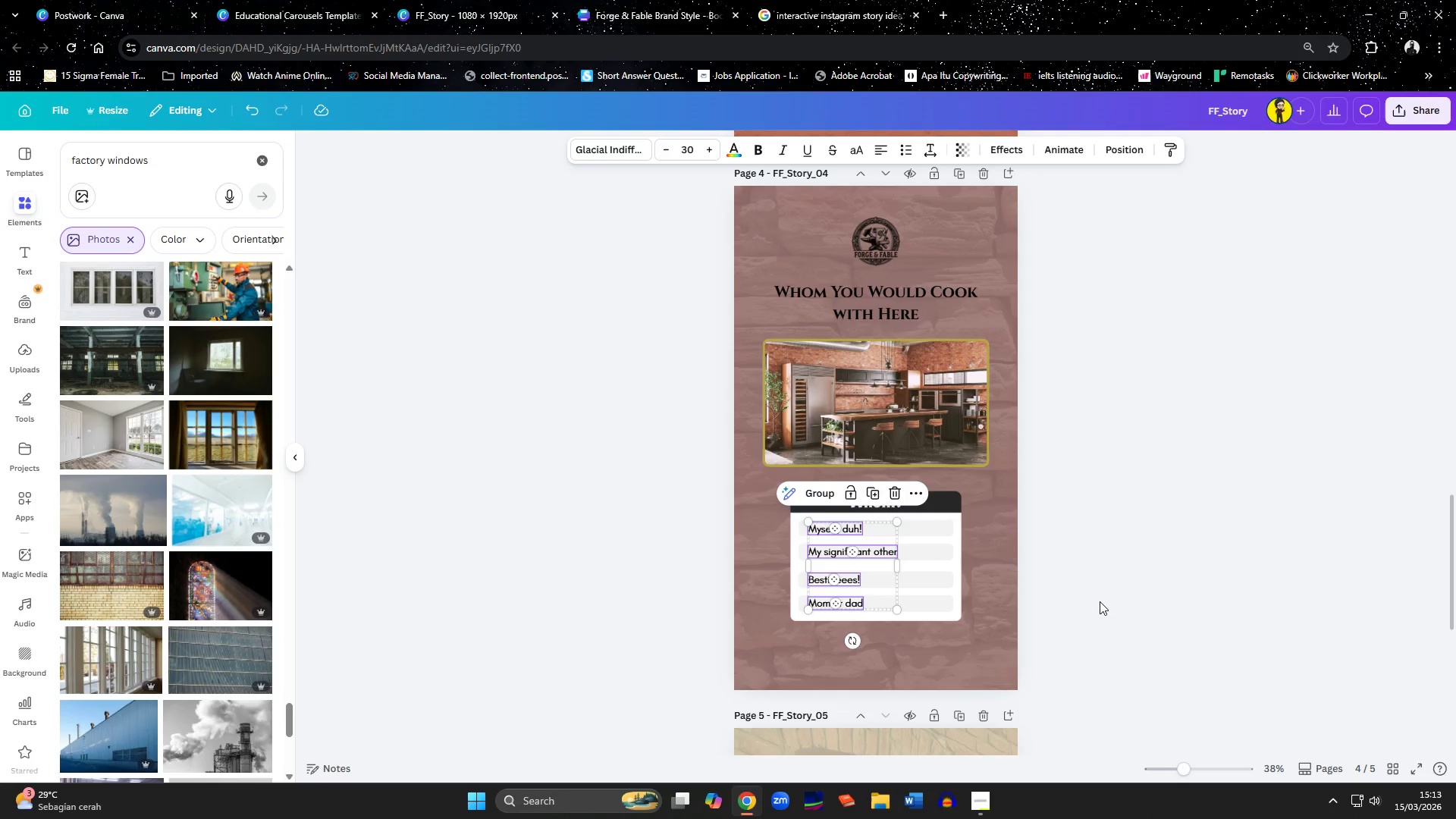 
left_click([1100, 601])
 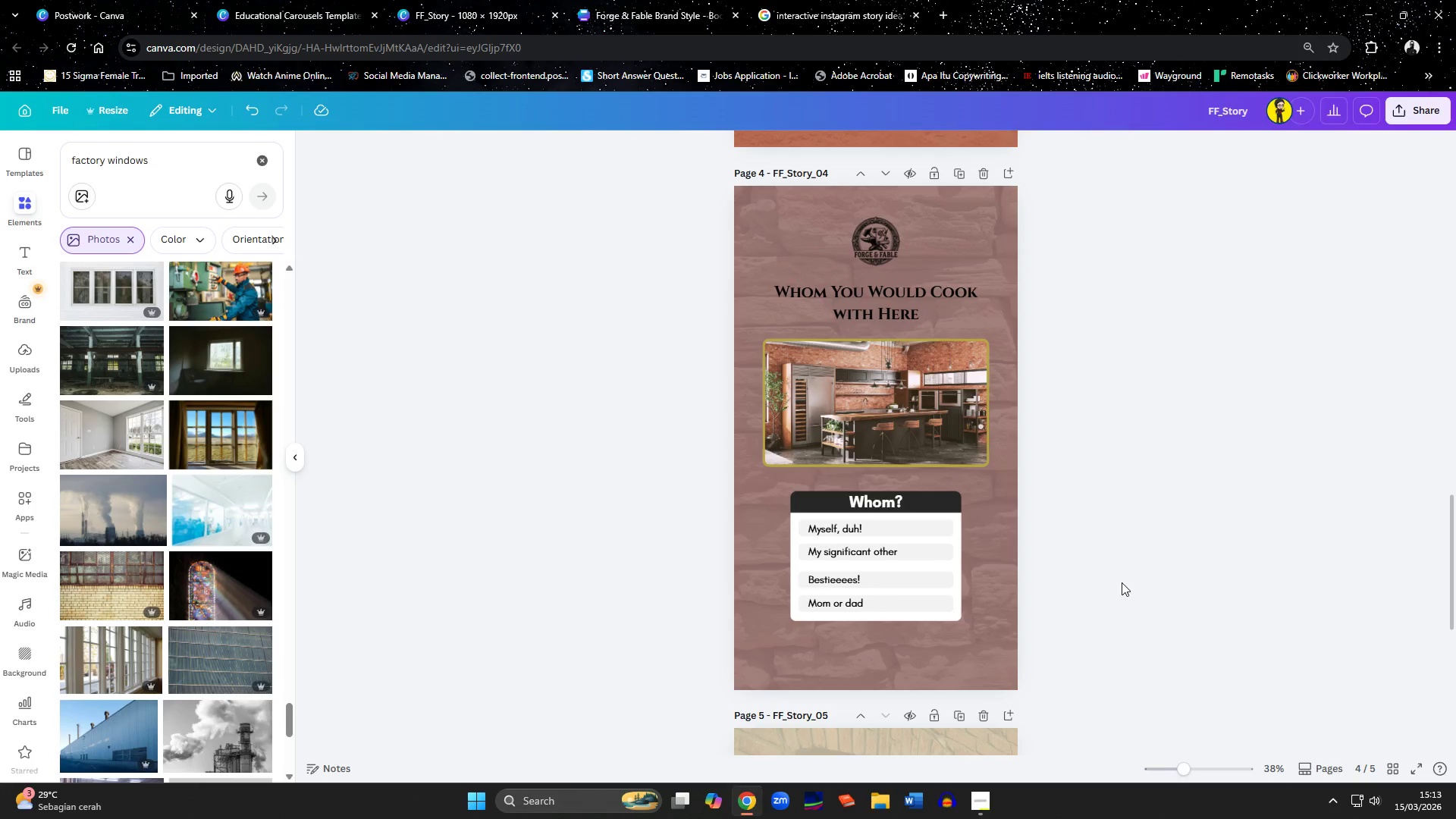 
wait(5.8)
 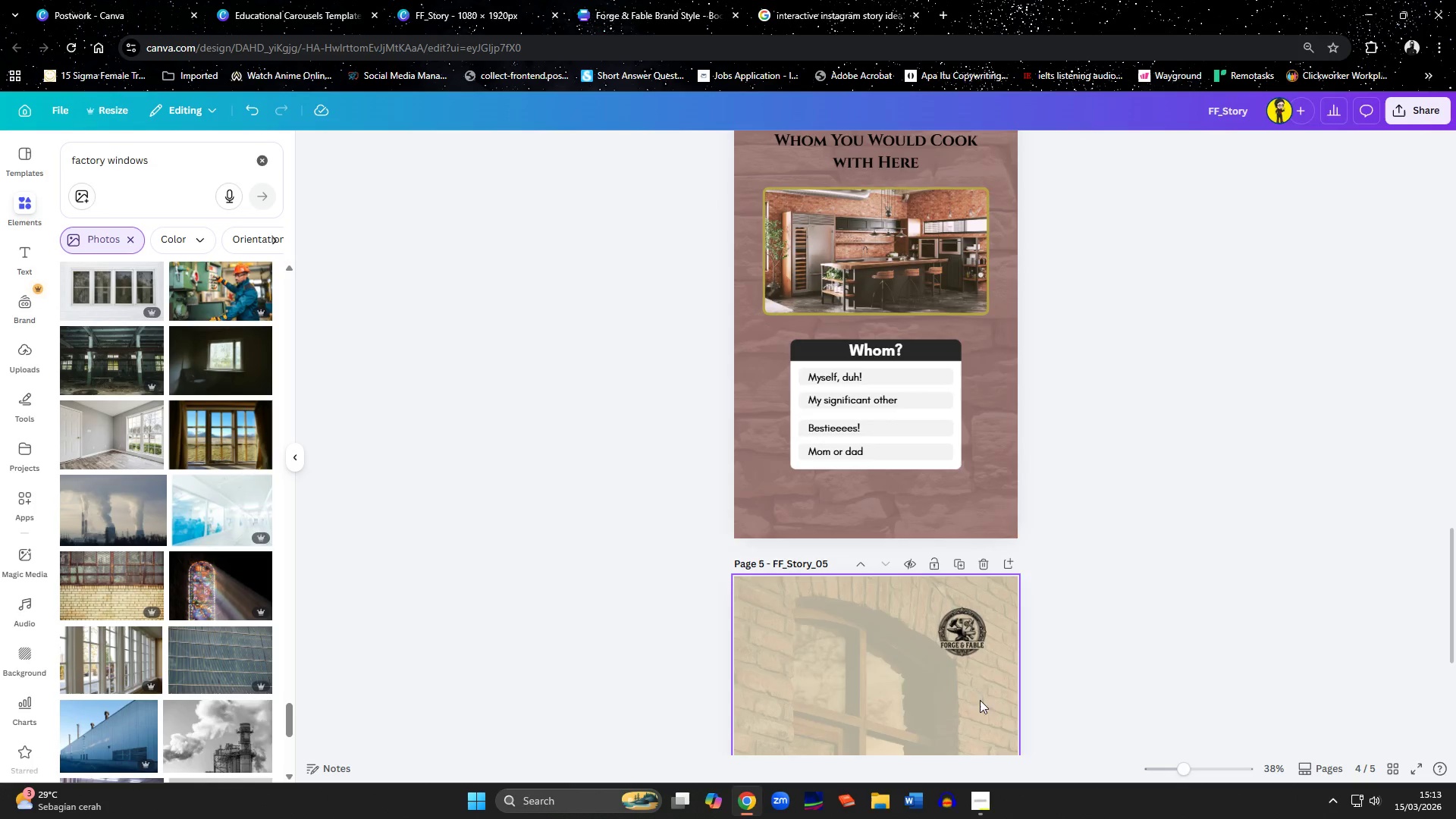 
left_click([979, 802])
 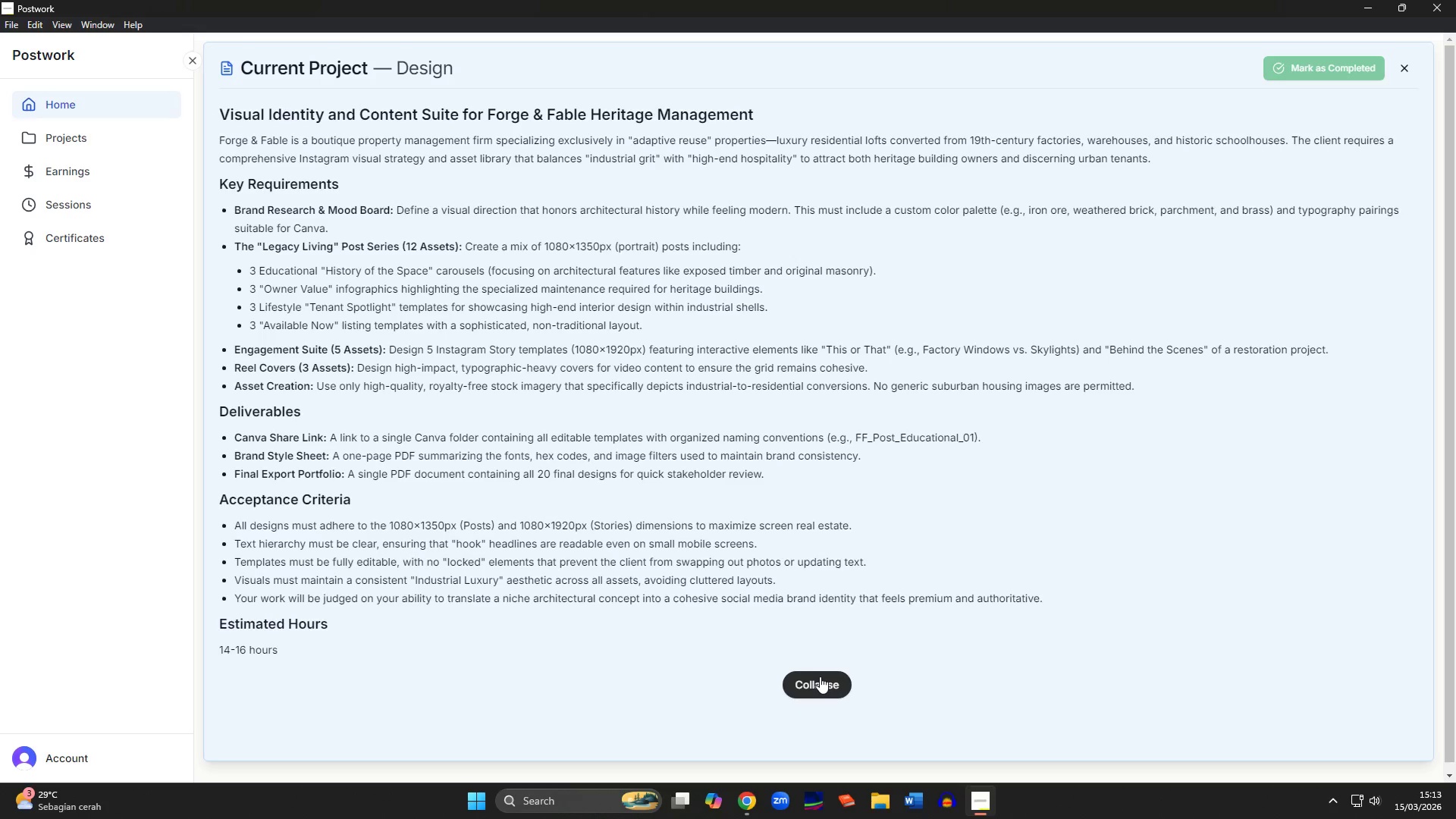 
scroll: coordinate [1122, 582], scroll_direction: down, amount: 2.0